 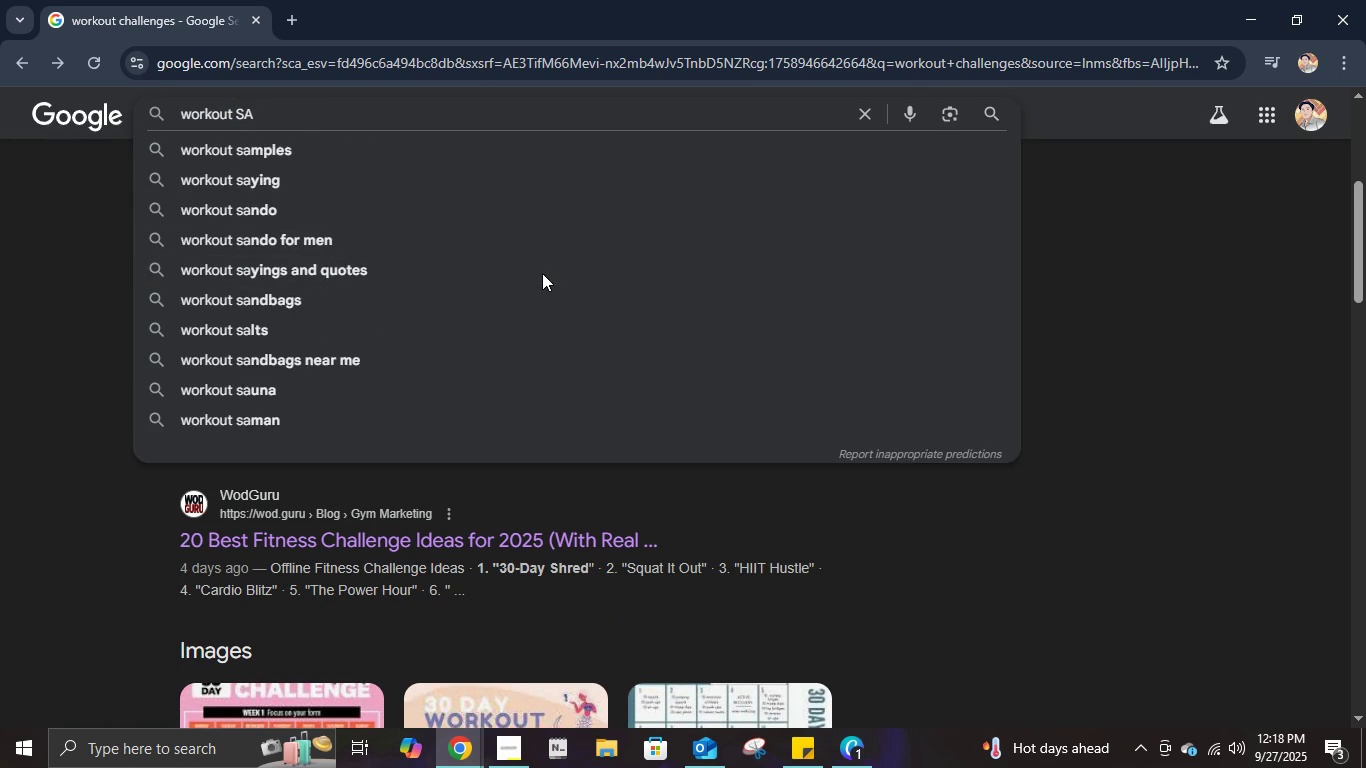 
left_click([357, 154])
 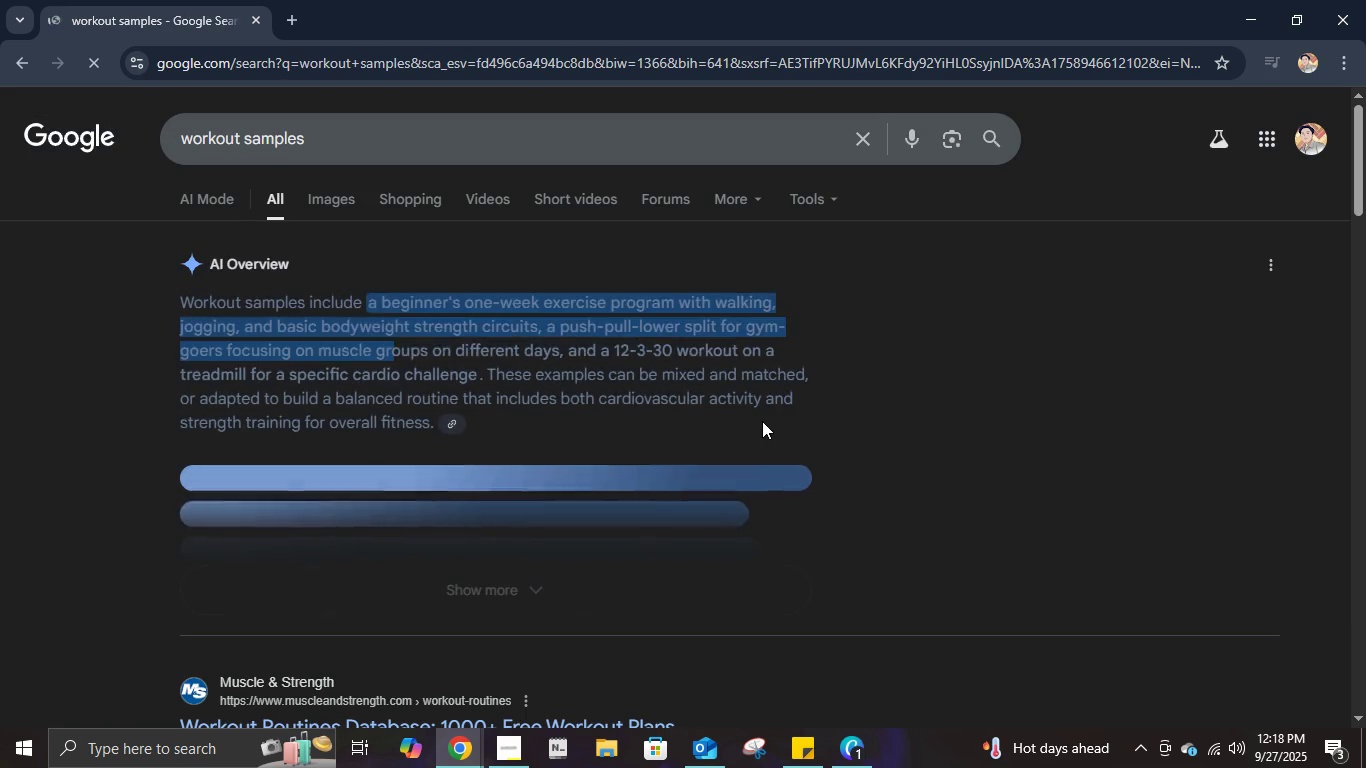 
scroll: coordinate [762, 422], scroll_direction: down, amount: 3.0
 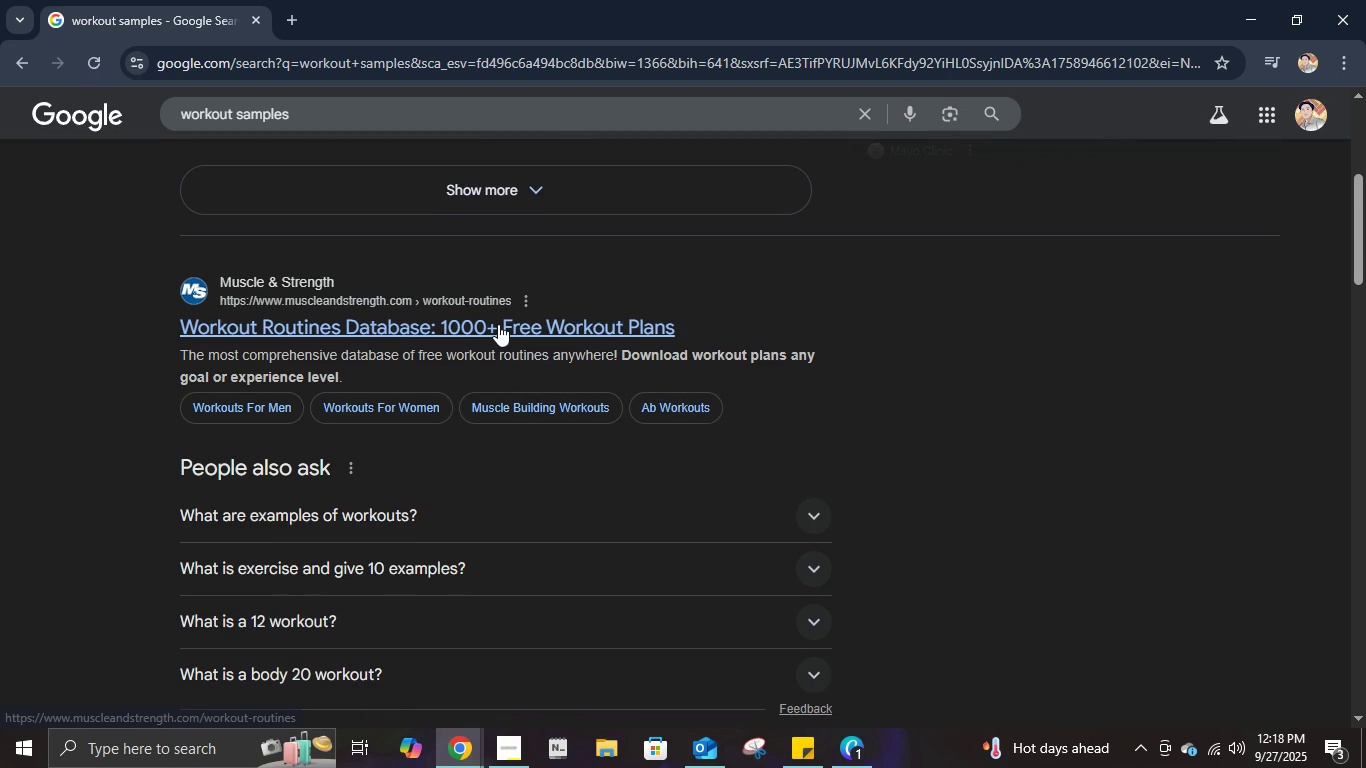 
left_click([498, 324])
 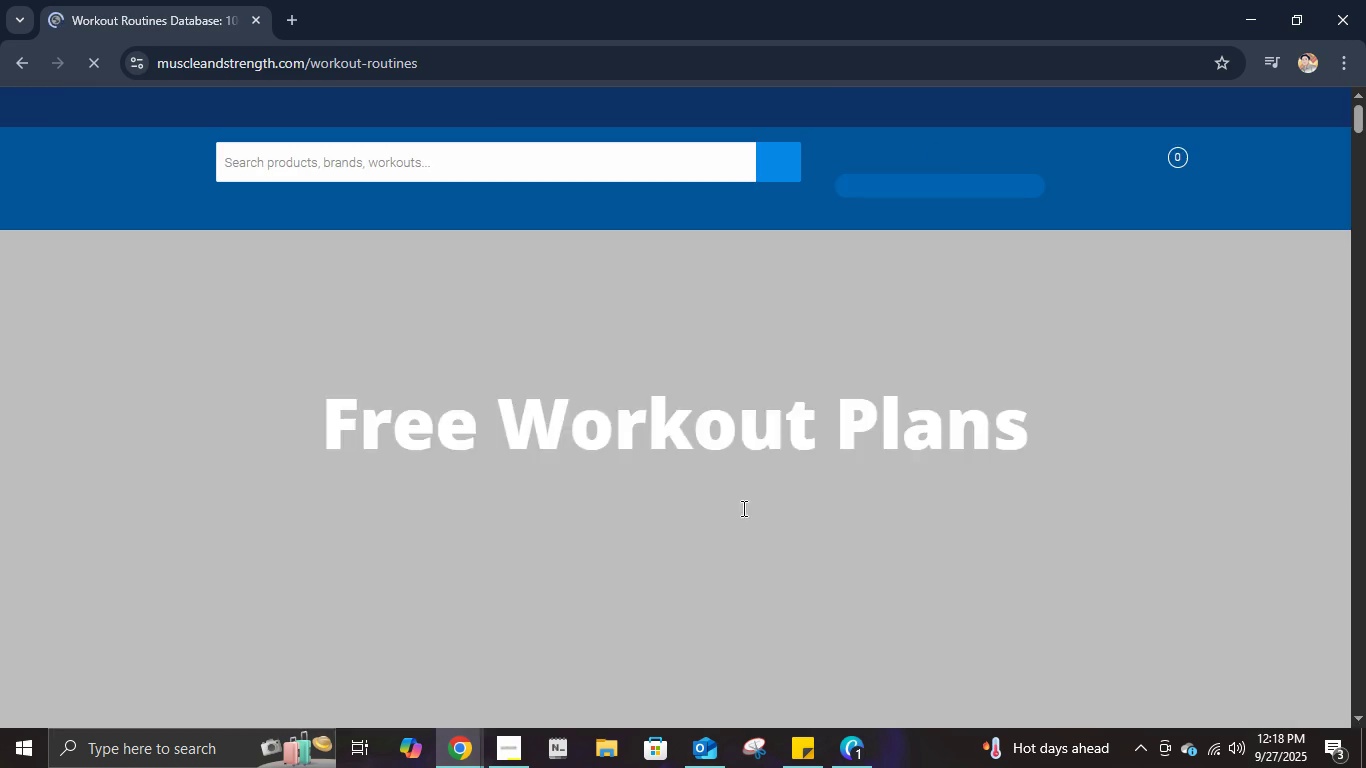 
scroll: coordinate [822, 469], scroll_direction: down, amount: 12.0
 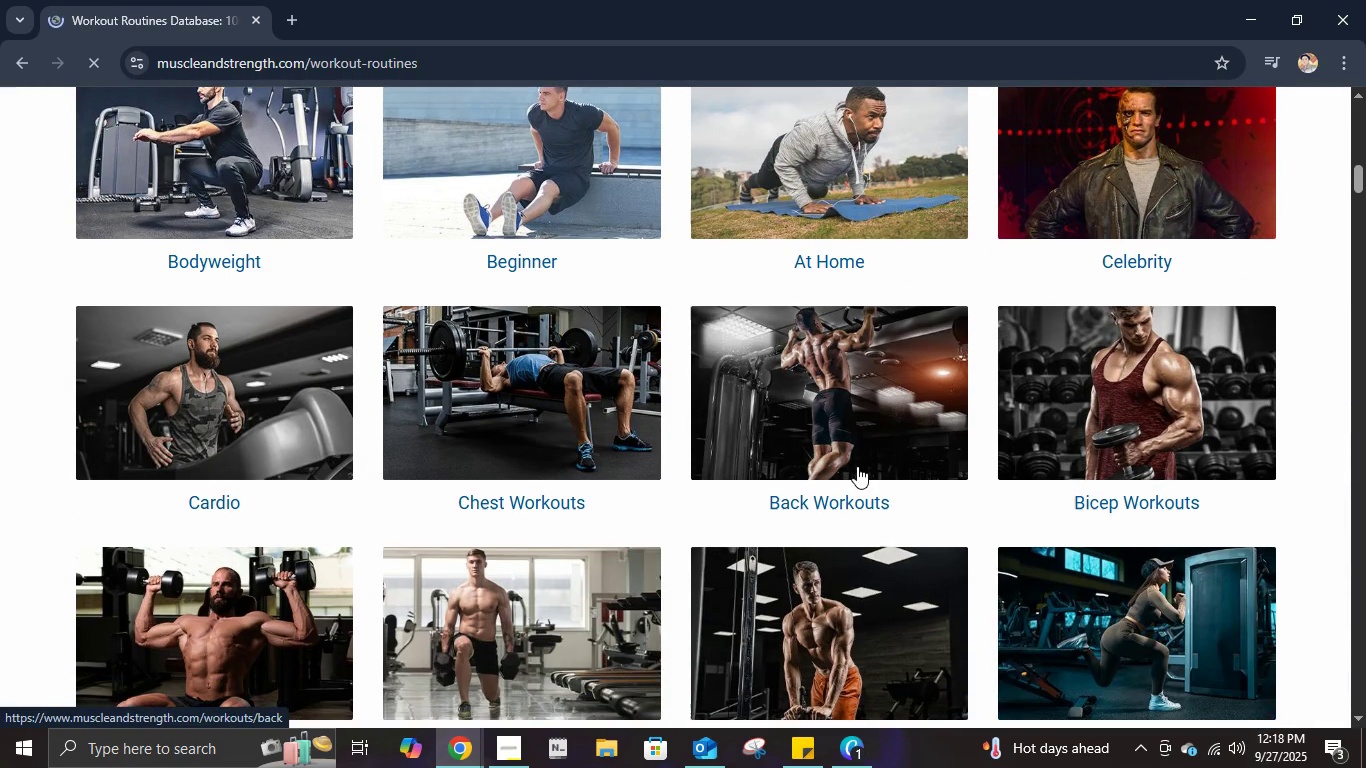 
scroll: coordinate [857, 466], scroll_direction: up, amount: 3.0
 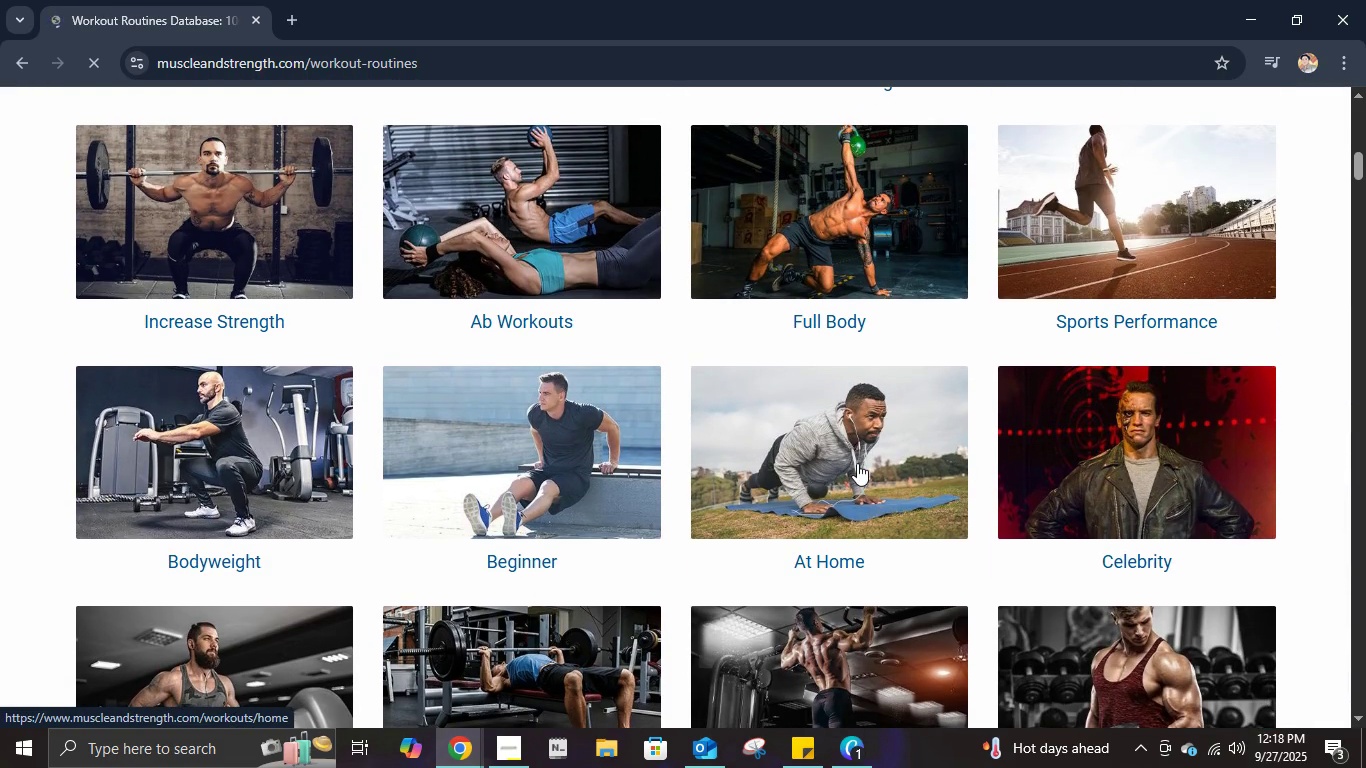 
left_click([857, 463])
 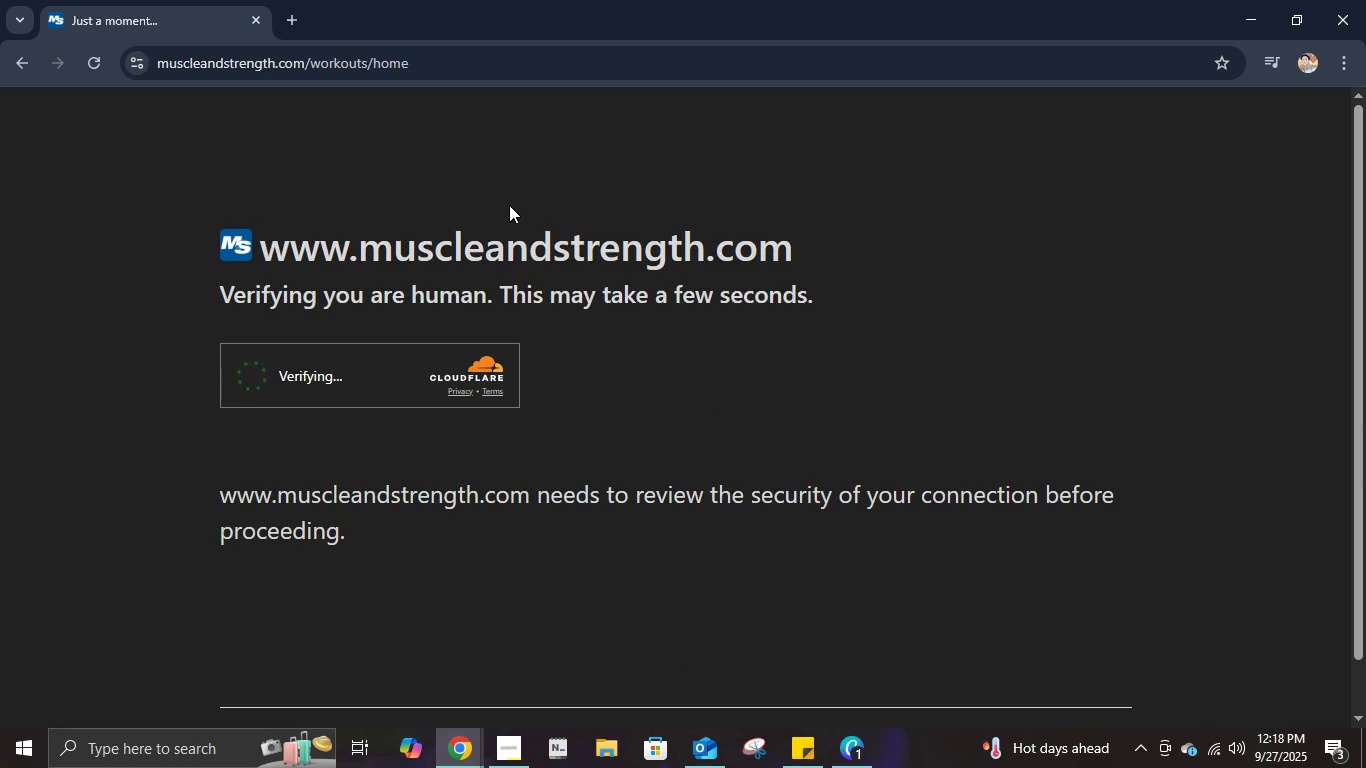 
wait(7.22)
 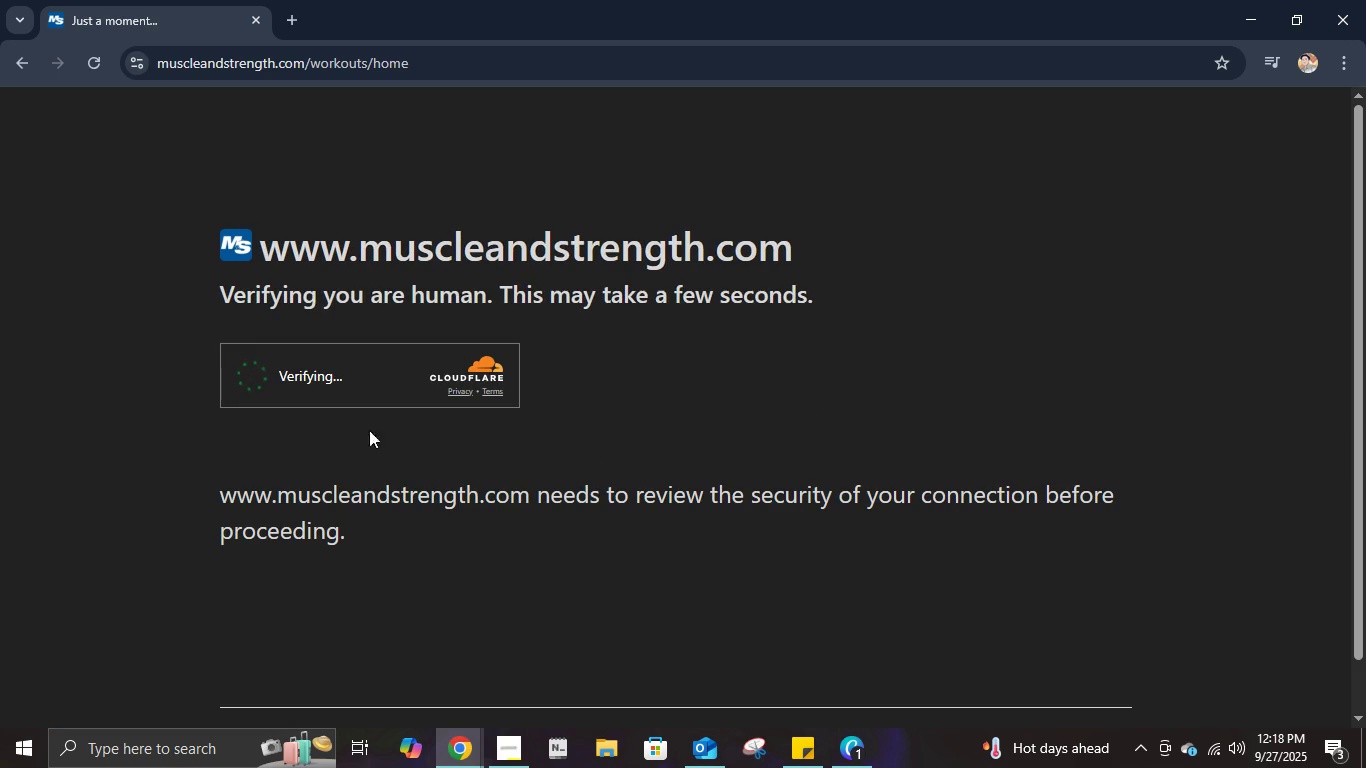 
scroll: coordinate [539, 412], scroll_direction: down, amount: 10.0
 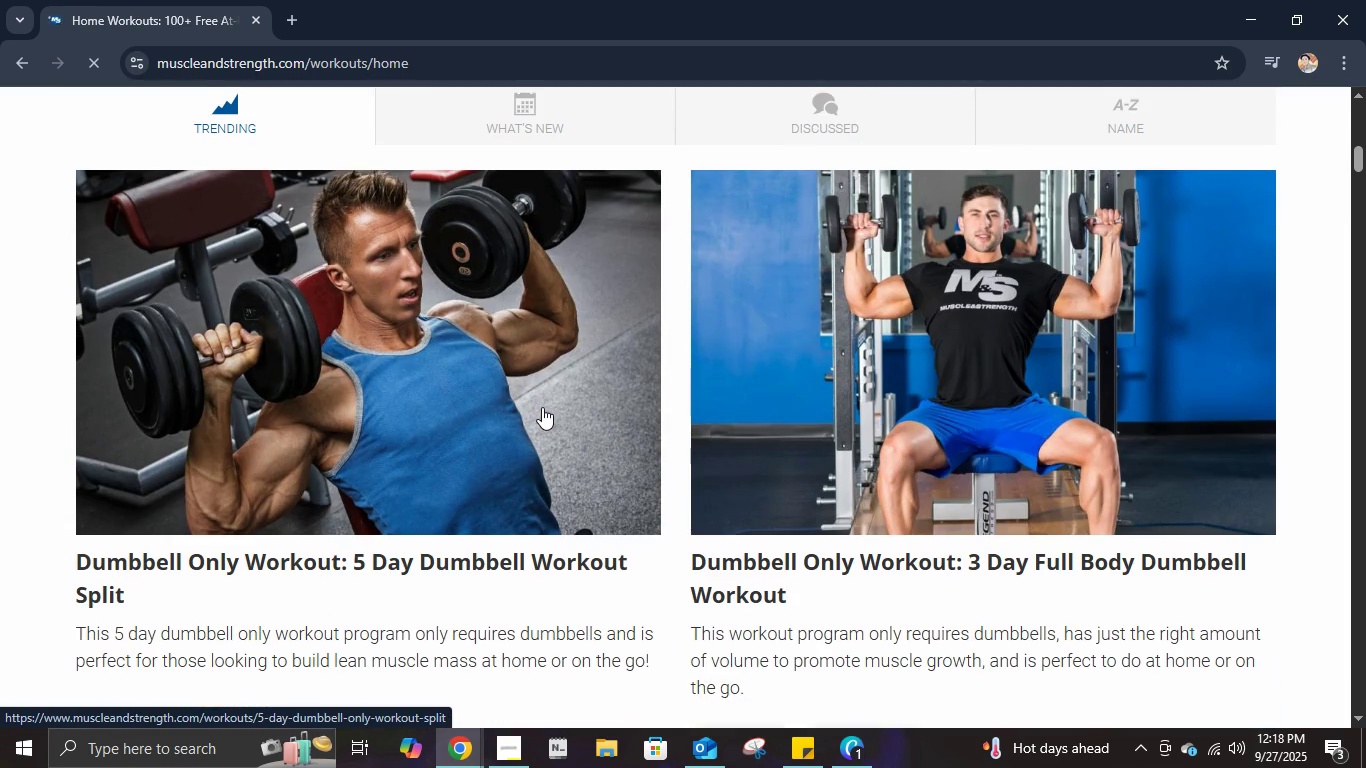 
scroll: coordinate [542, 407], scroll_direction: up, amount: 2.0
 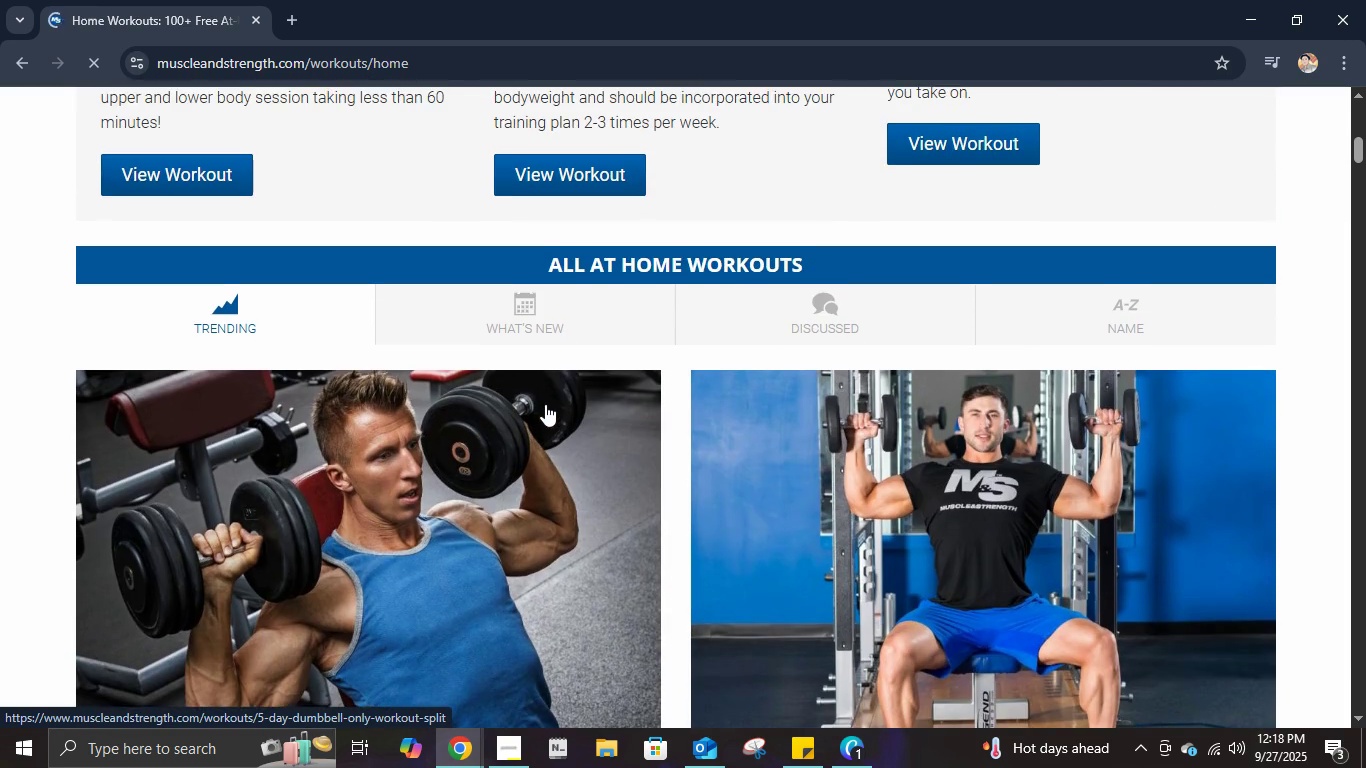 
scroll: coordinate [549, 388], scroll_direction: down, amount: 21.0
 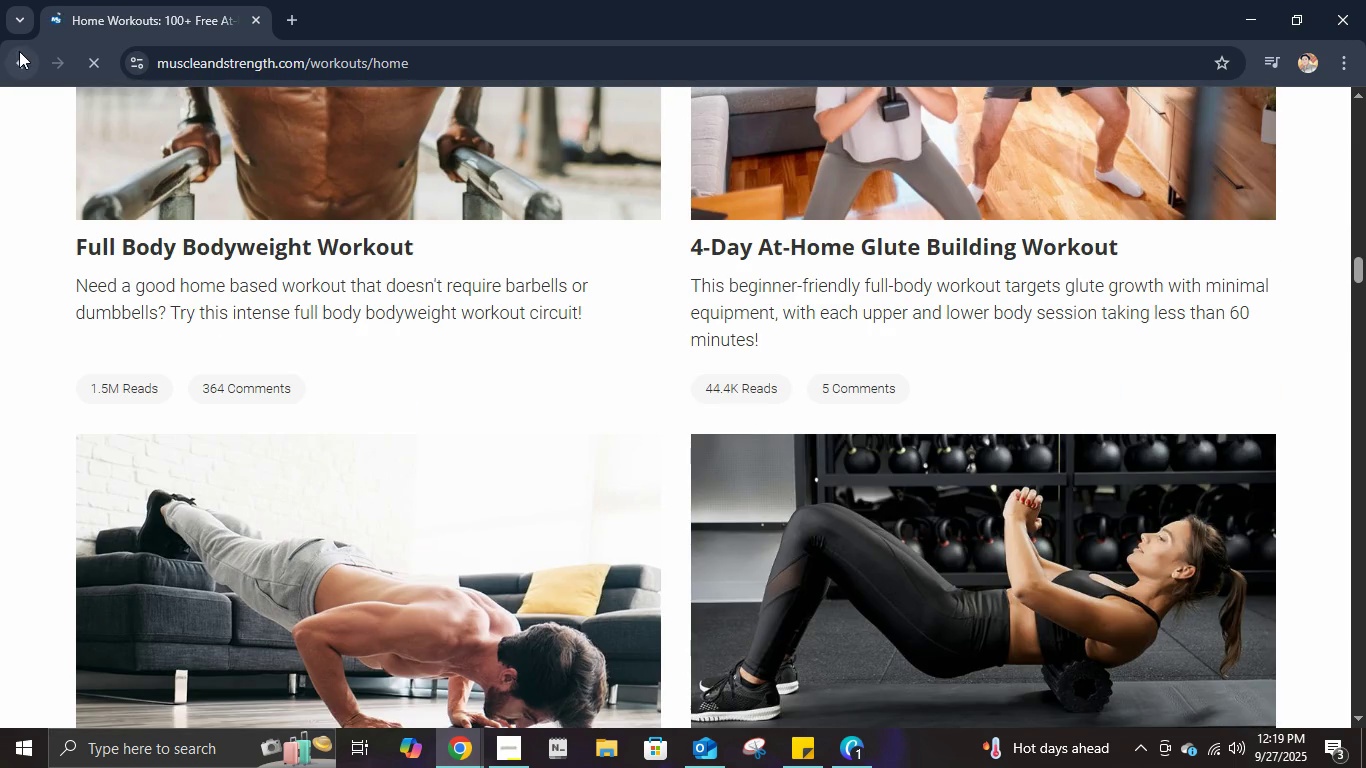 
left_click([19, 51])
 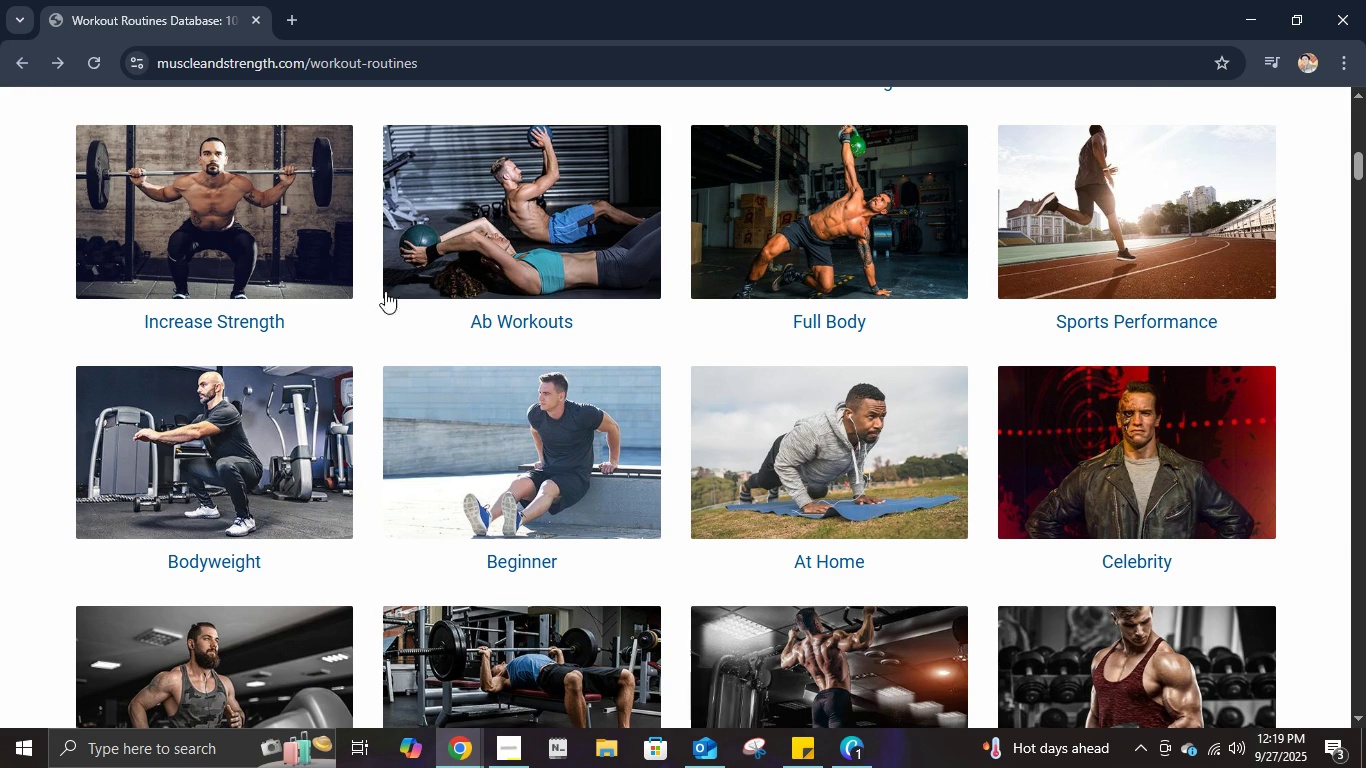 
scroll: coordinate [1177, 114], scroll_direction: up, amount: 19.0
 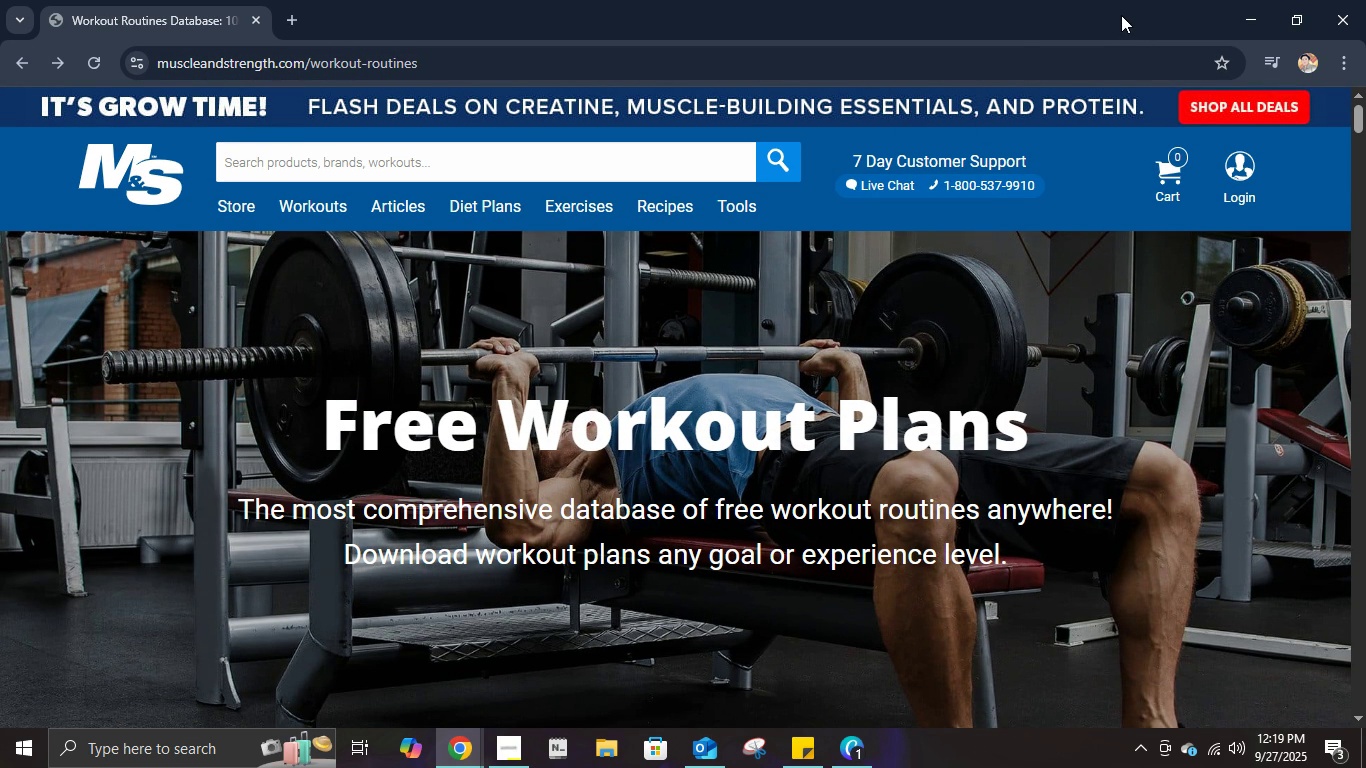 
scroll: coordinate [1021, 16], scroll_direction: down, amount: 1.0
 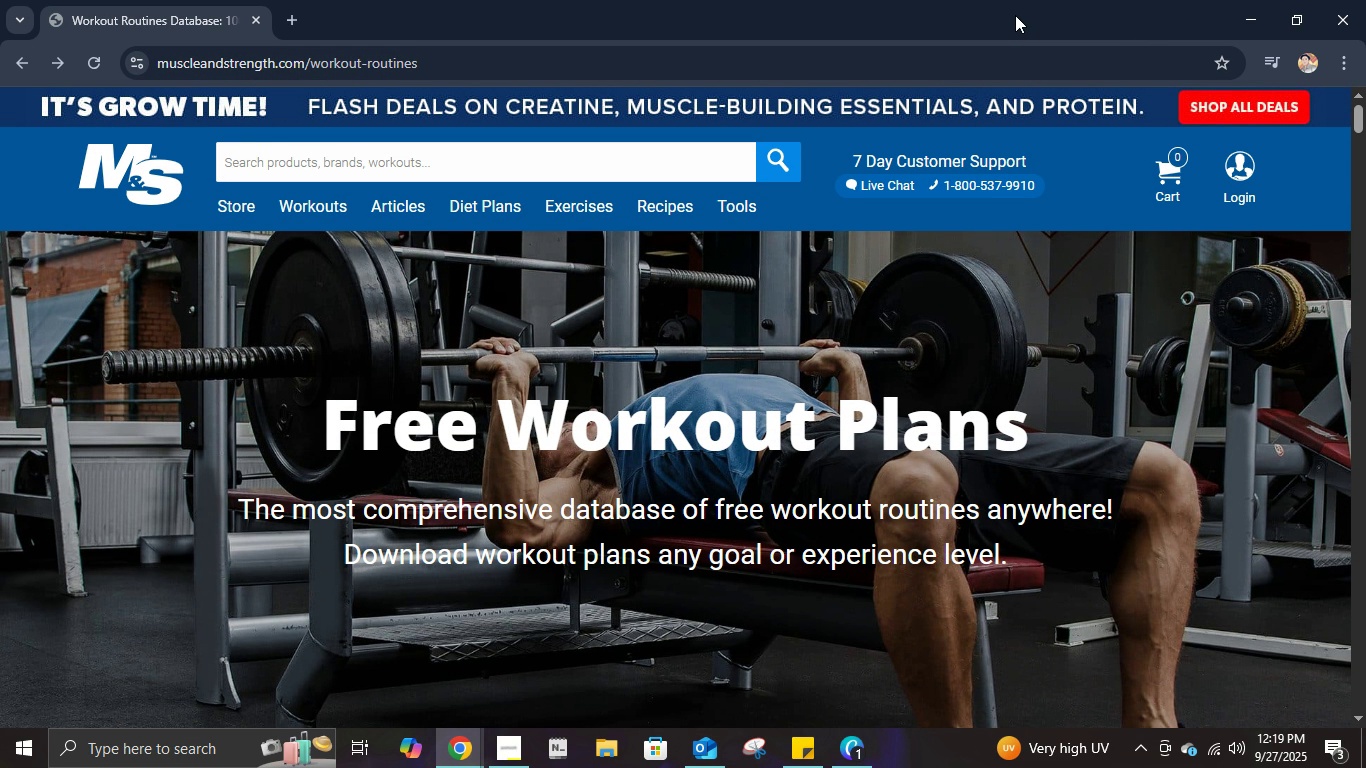 
wait(18.62)
 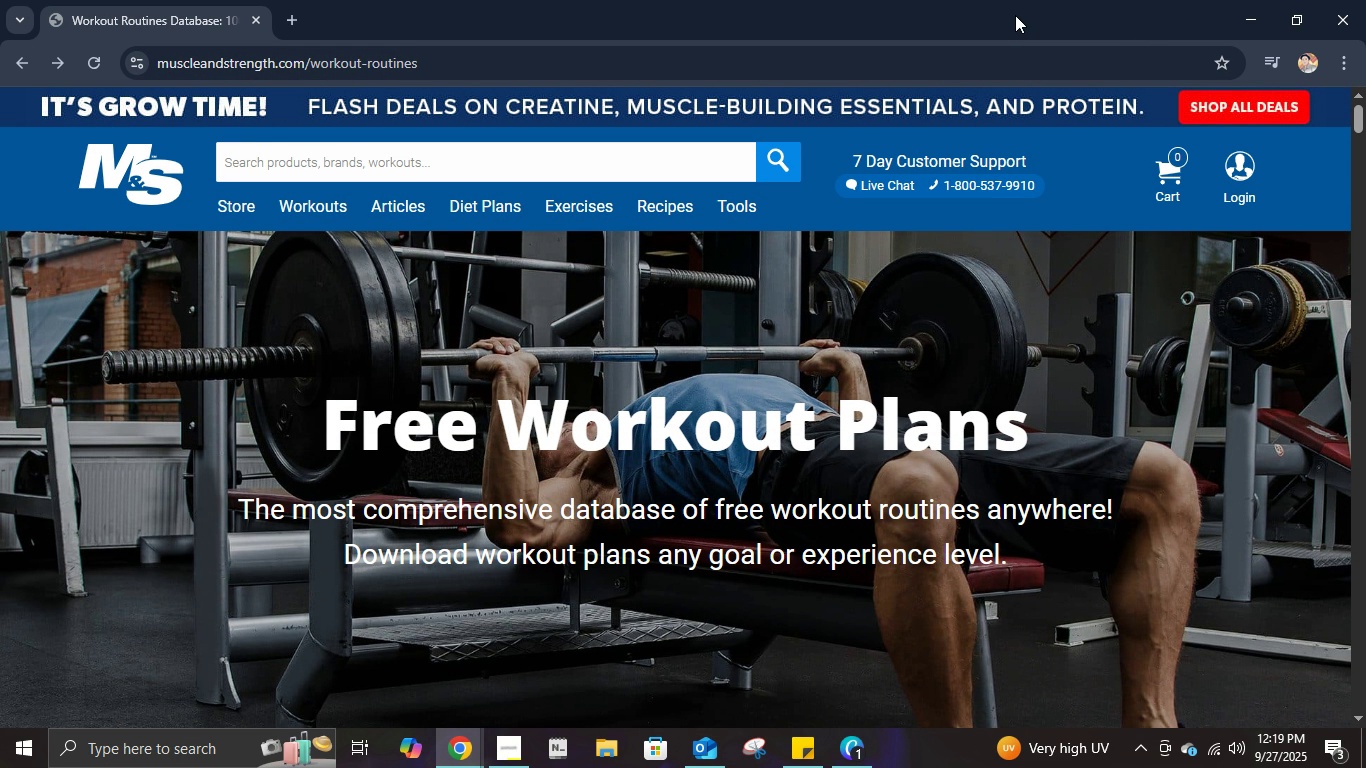 
scroll: coordinate [549, 375], scroll_direction: down, amount: 12.0
 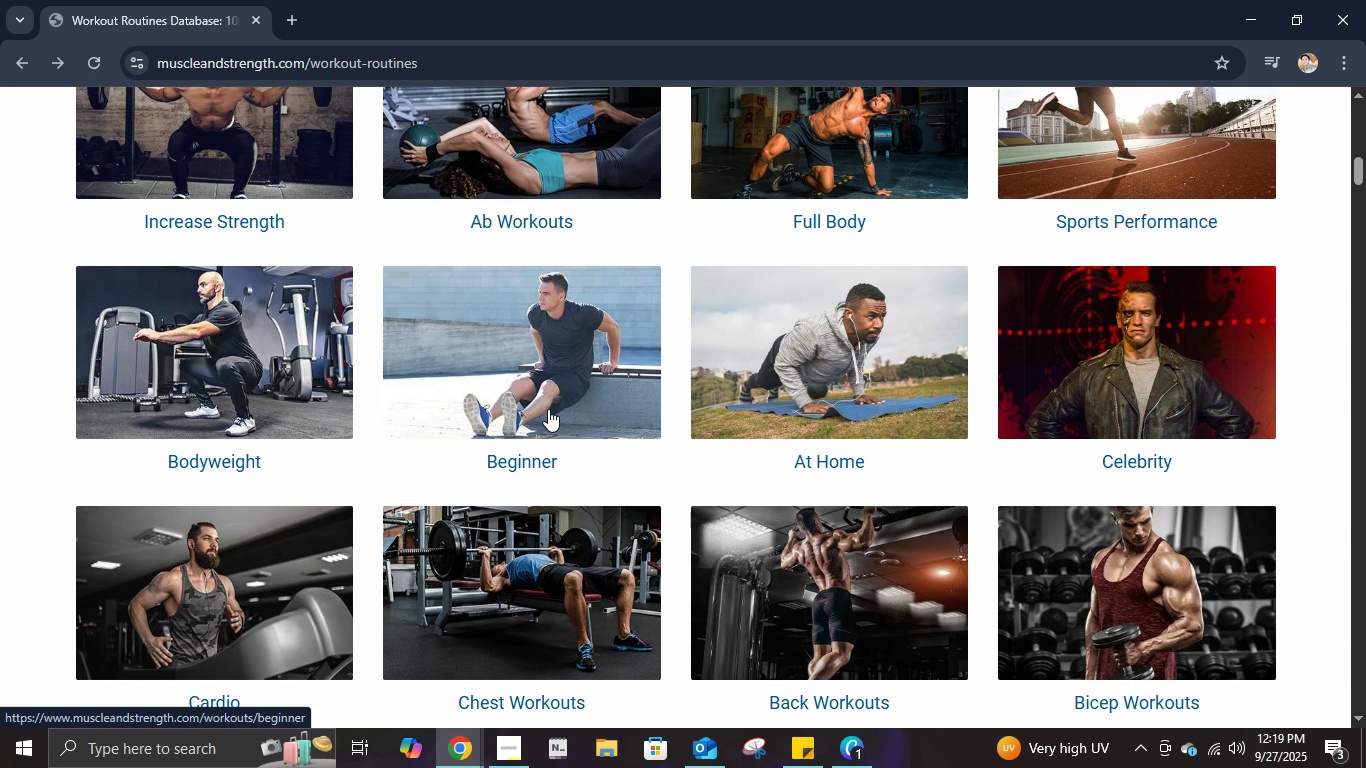 
wait(7.05)
 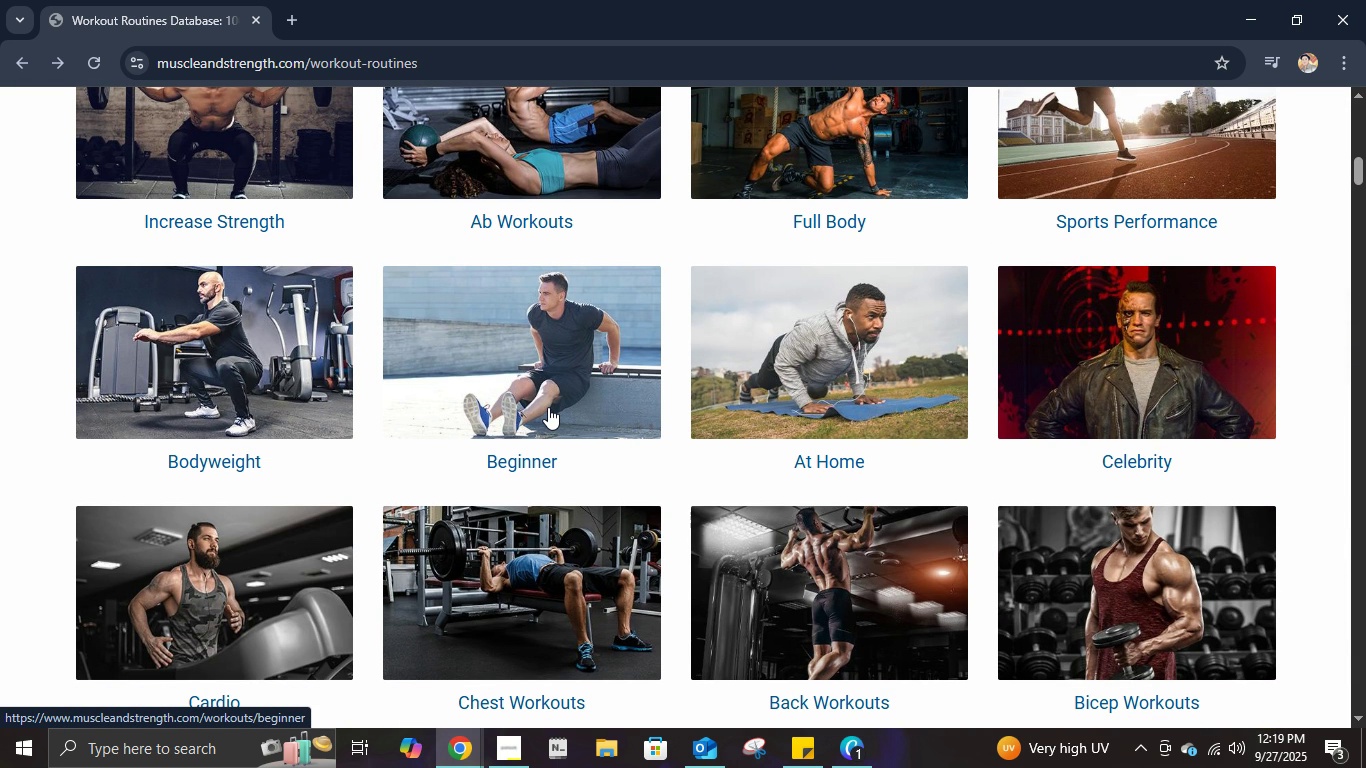 
left_click([7, 67])
 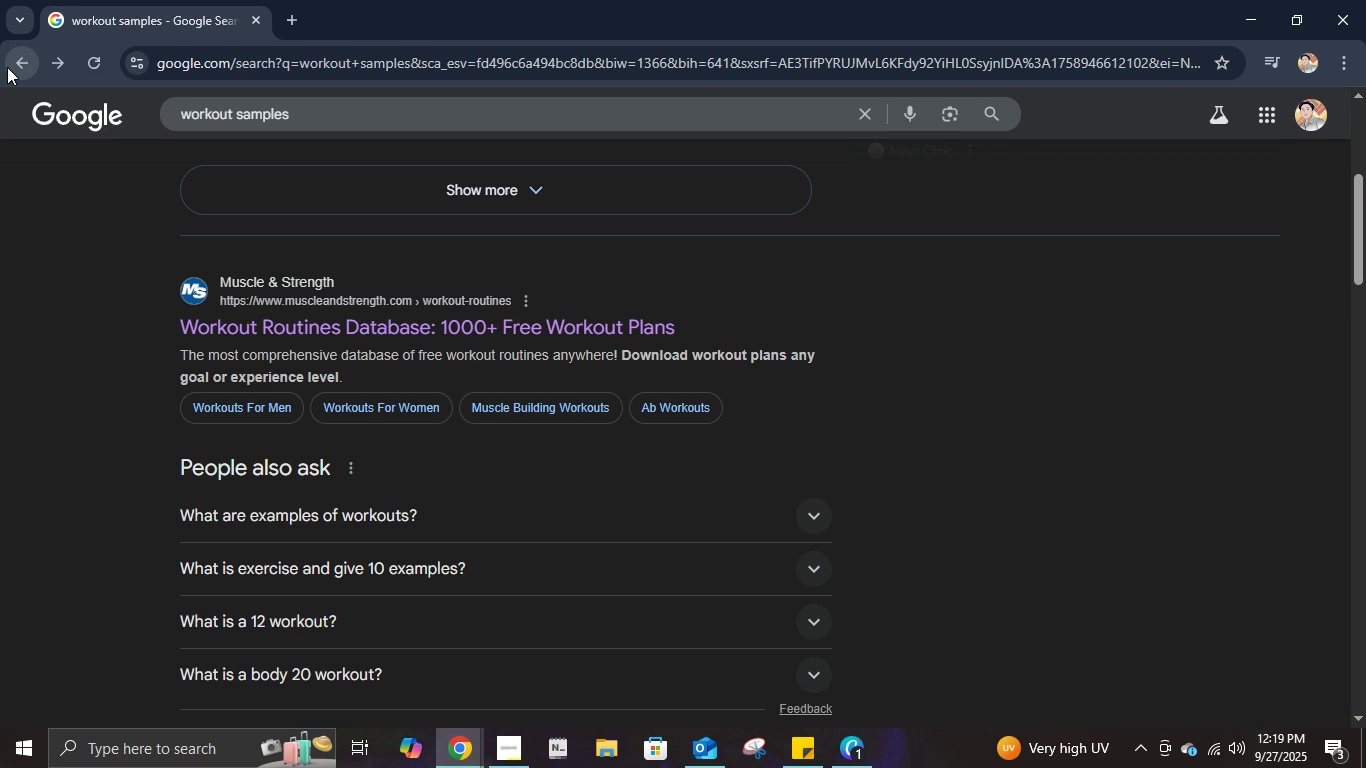 
wait(7.02)
 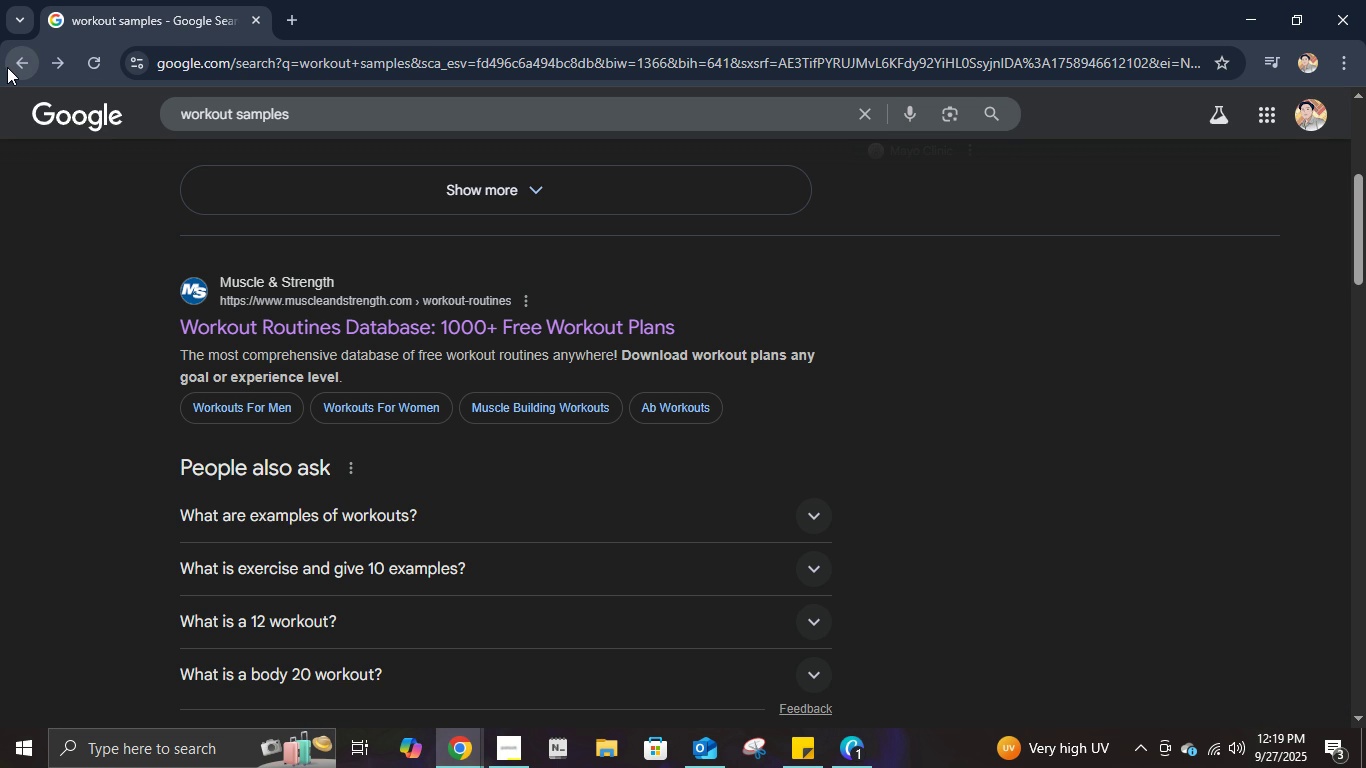 
scroll: coordinate [370, 340], scroll_direction: down, amount: 4.0
 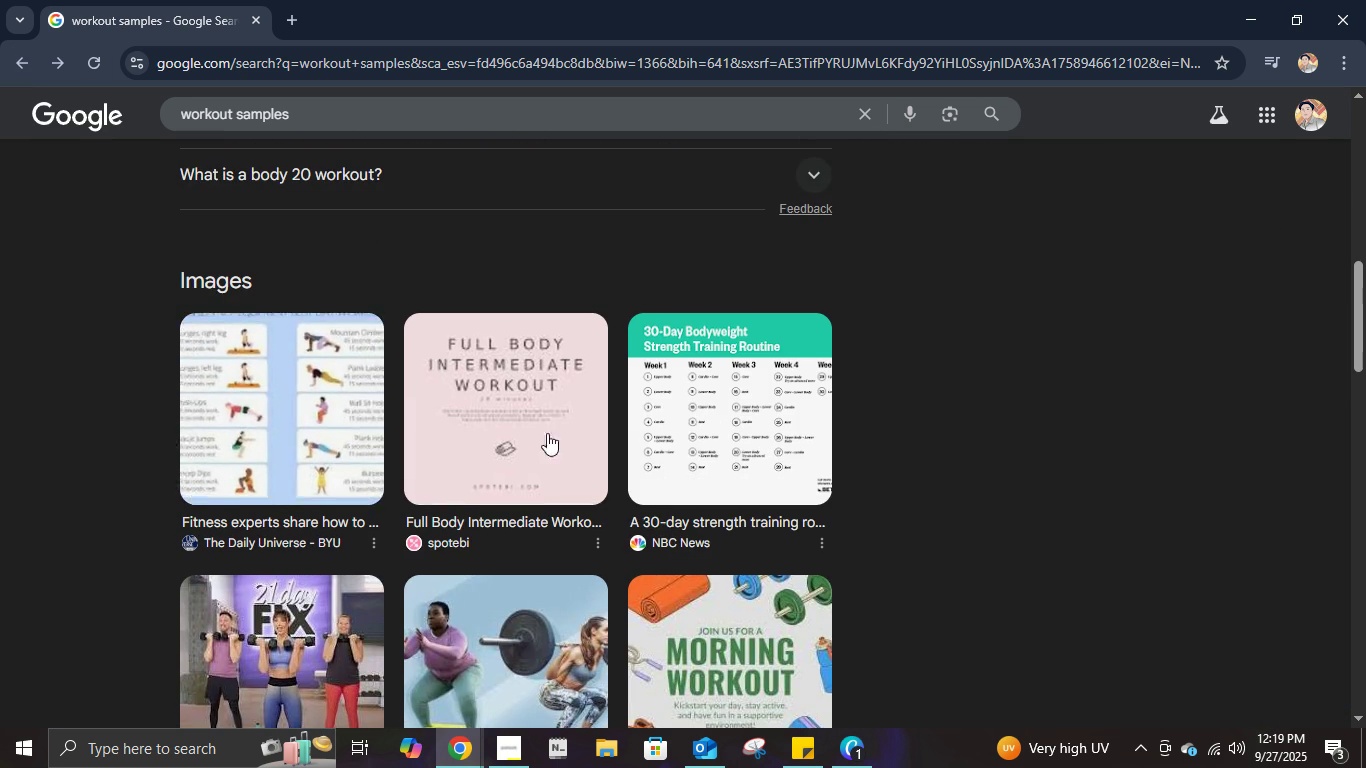 
scroll: coordinate [722, 496], scroll_direction: up, amount: 1.0
 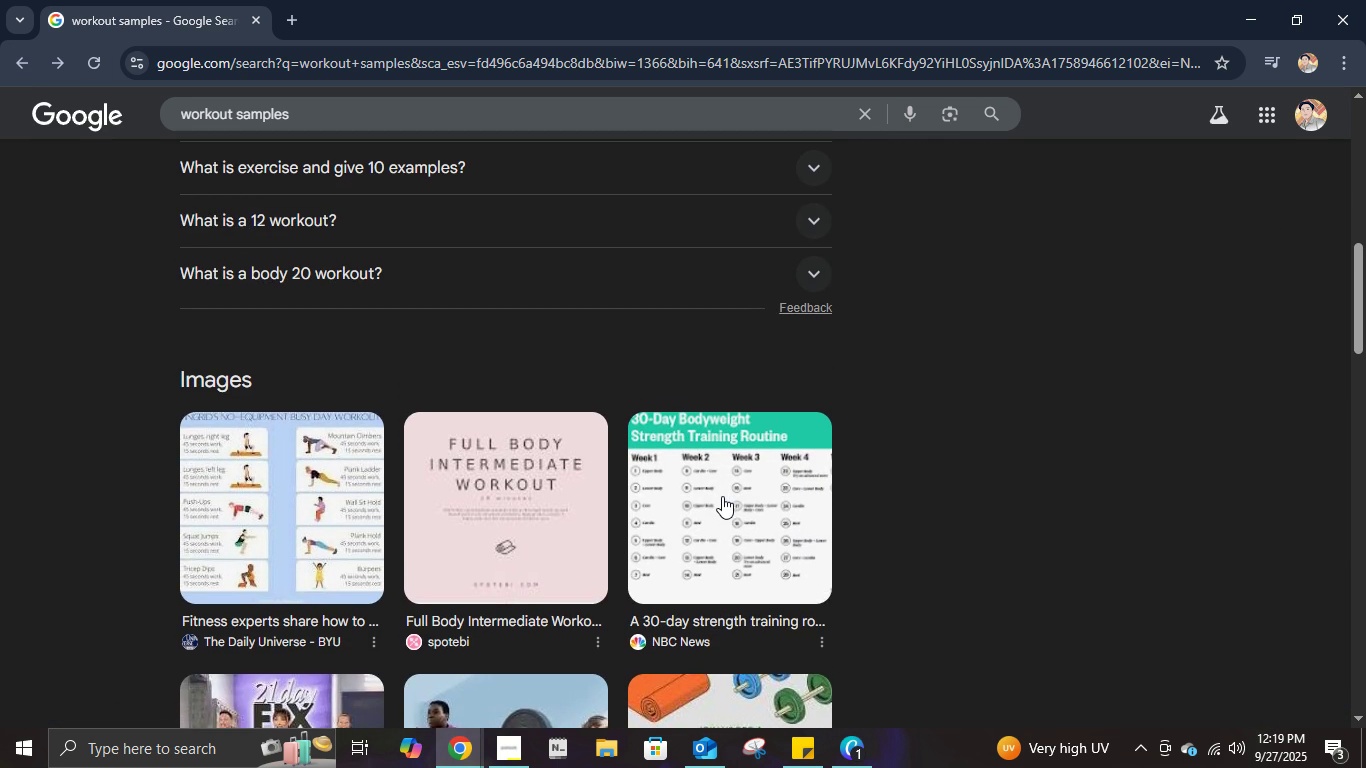 
scroll: coordinate [723, 494], scroll_direction: down, amount: 10.0
 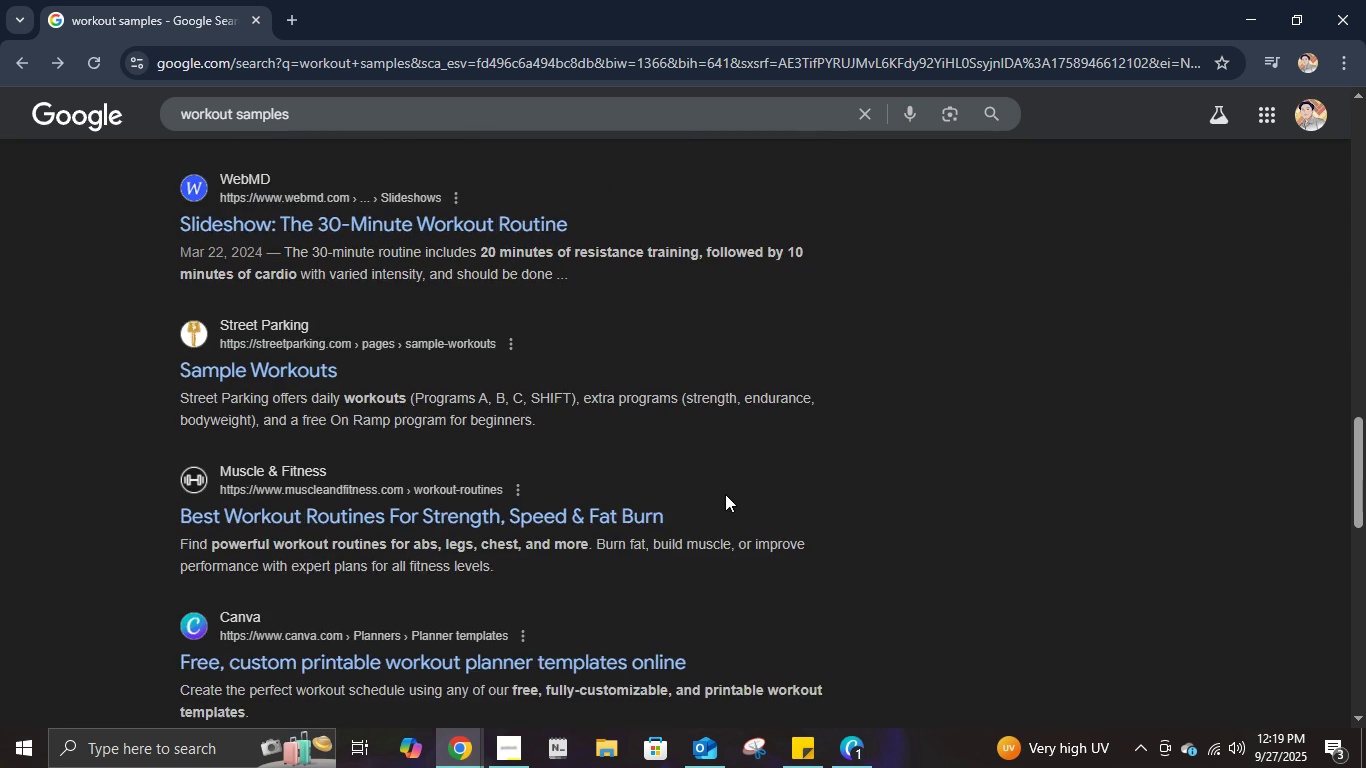 
scroll: coordinate [725, 494], scroll_direction: up, amount: 1.0
 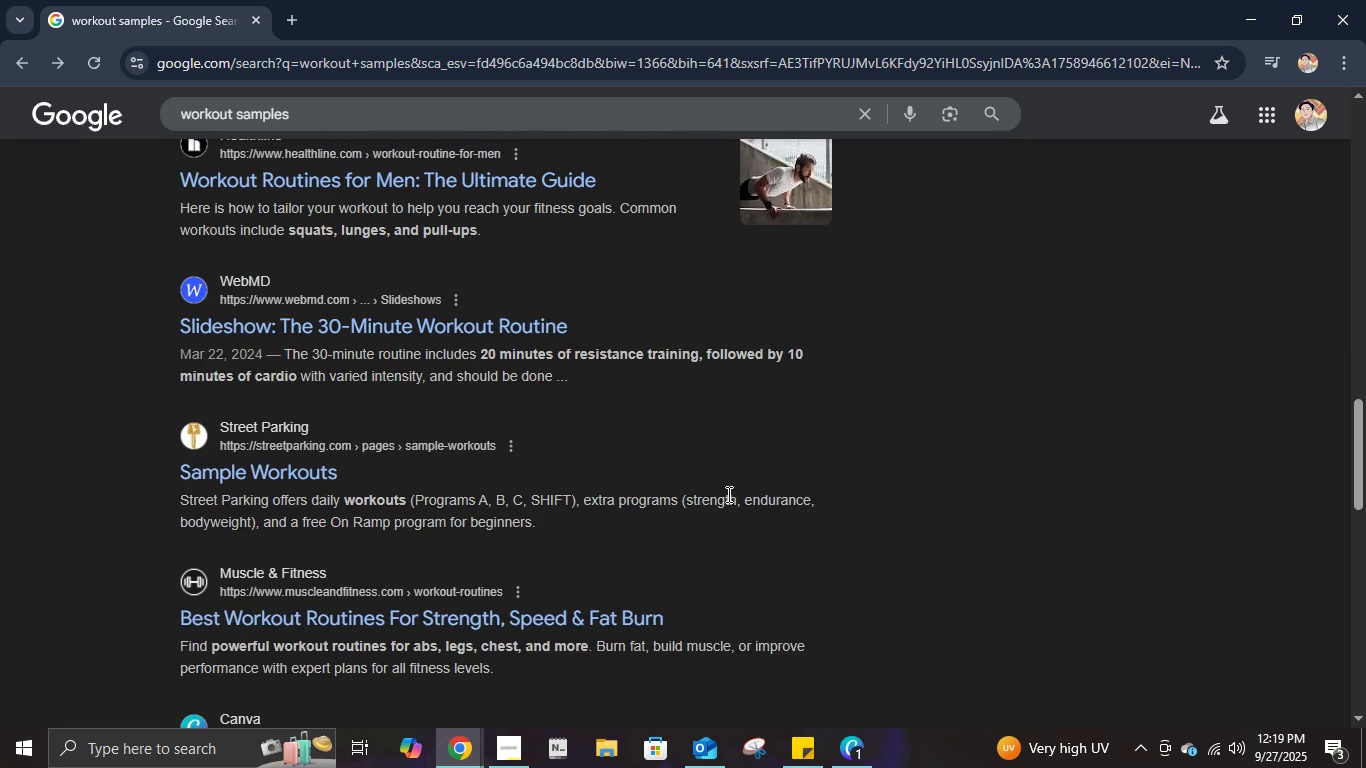 
scroll: coordinate [727, 494], scroll_direction: down, amount: 3.0
 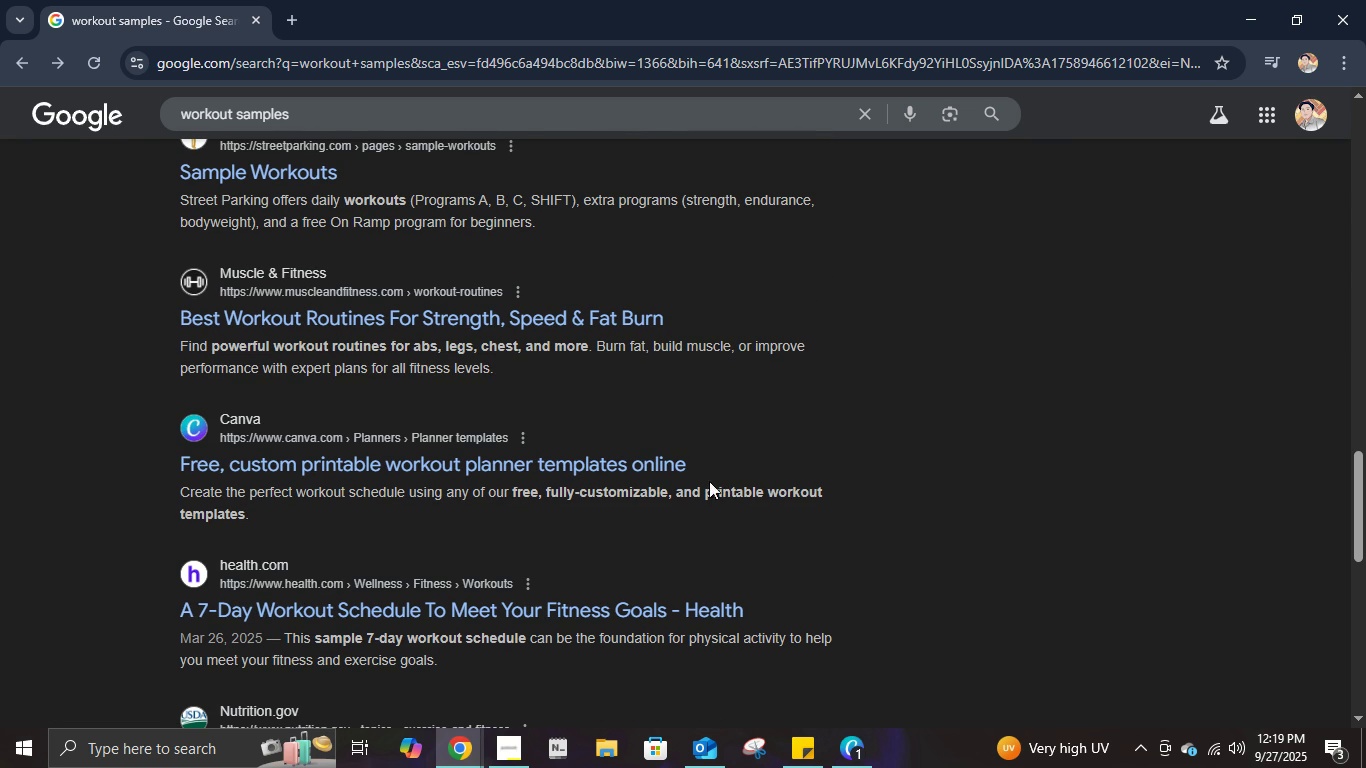 
left_click([1243, 0])
 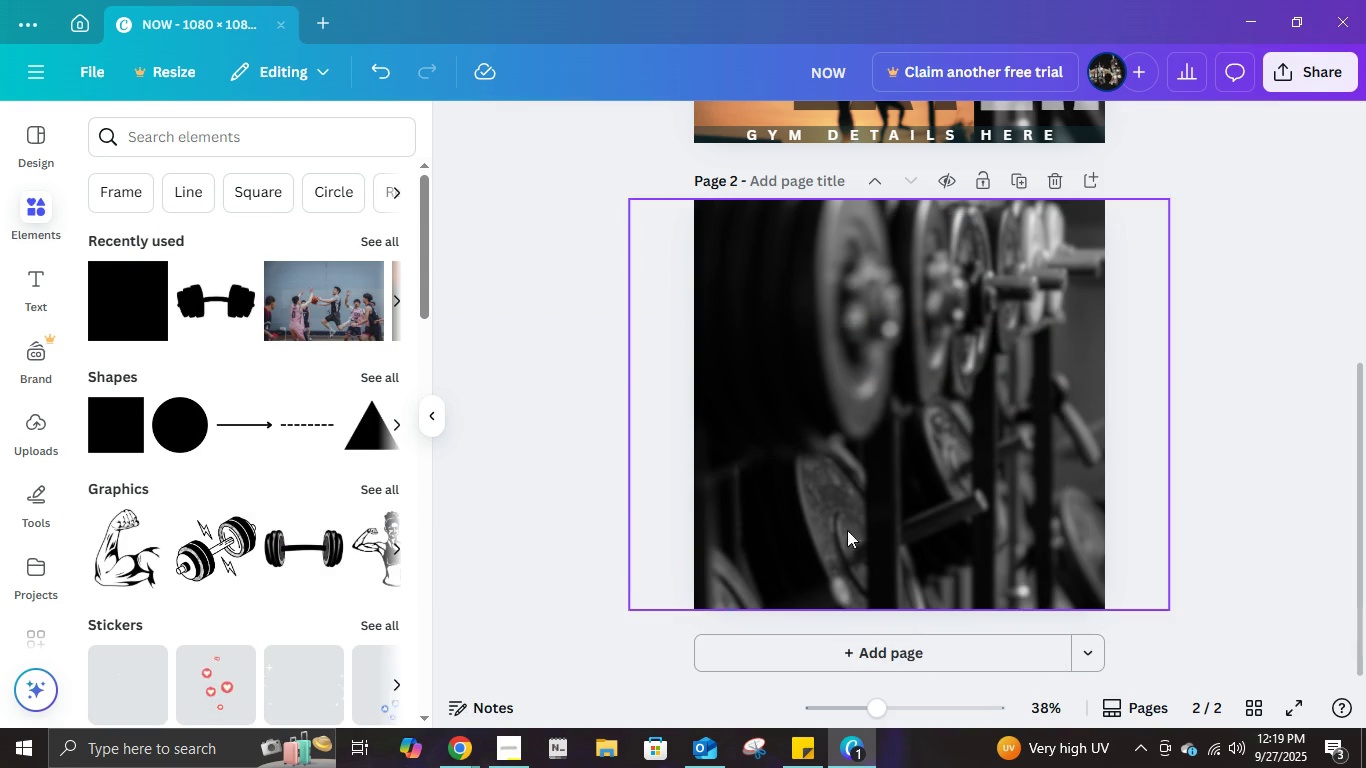 
scroll: coordinate [1073, 479], scroll_direction: up, amount: 1.0
 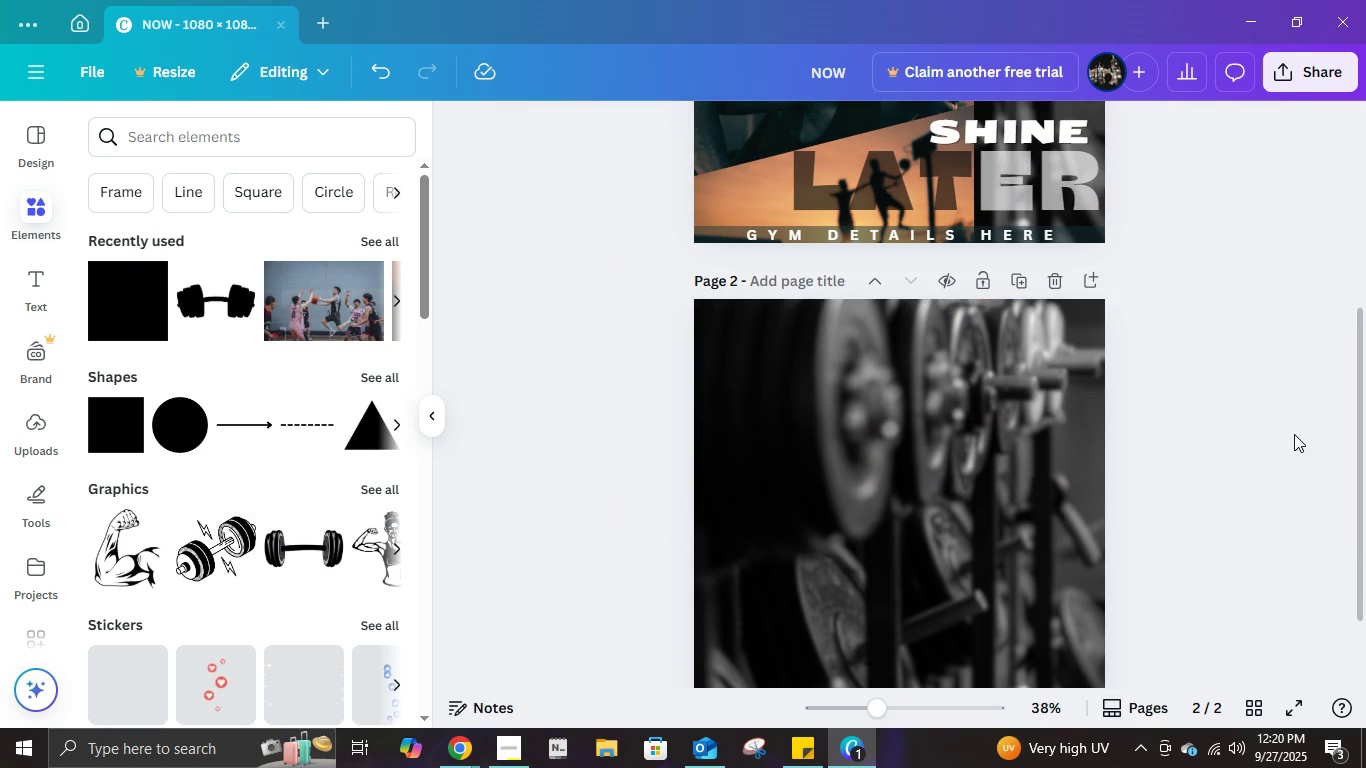 
left_click([1294, 434])
 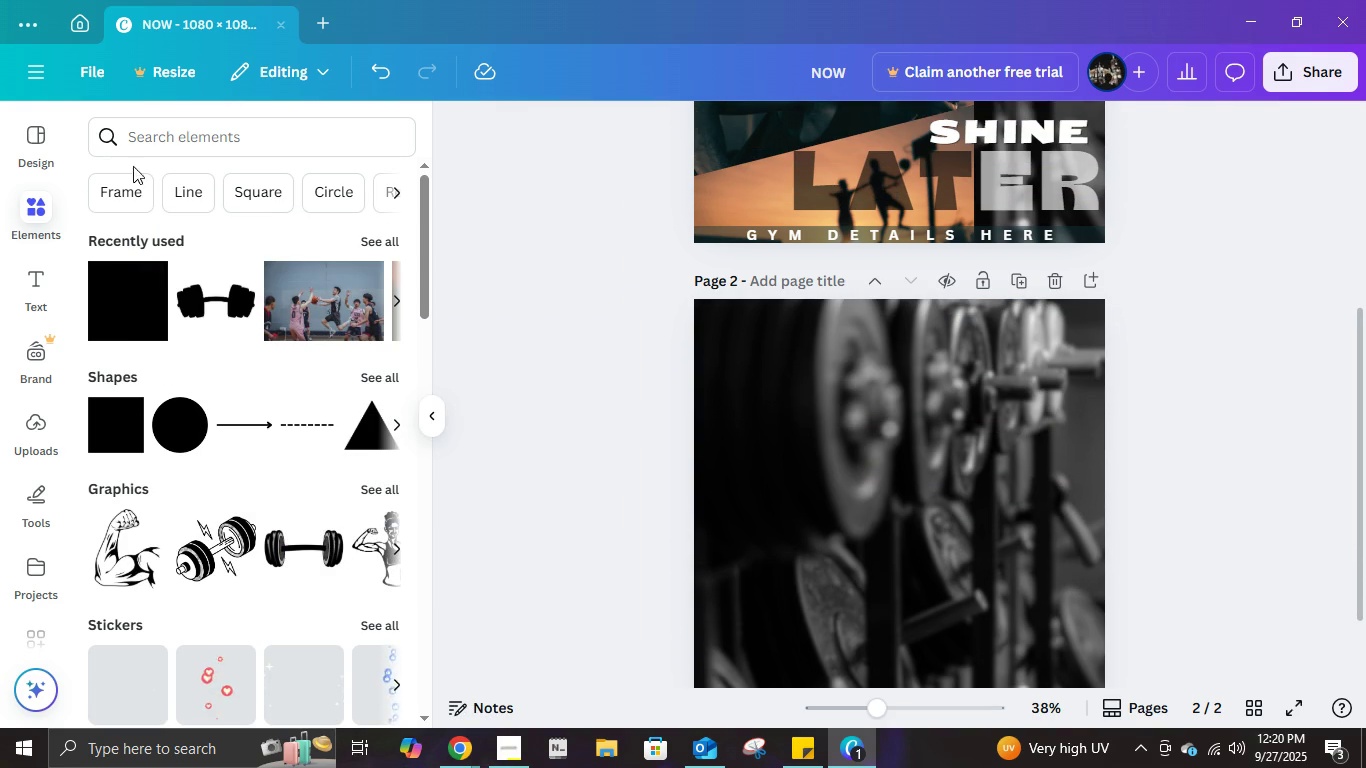 
left_click([179, 146])
 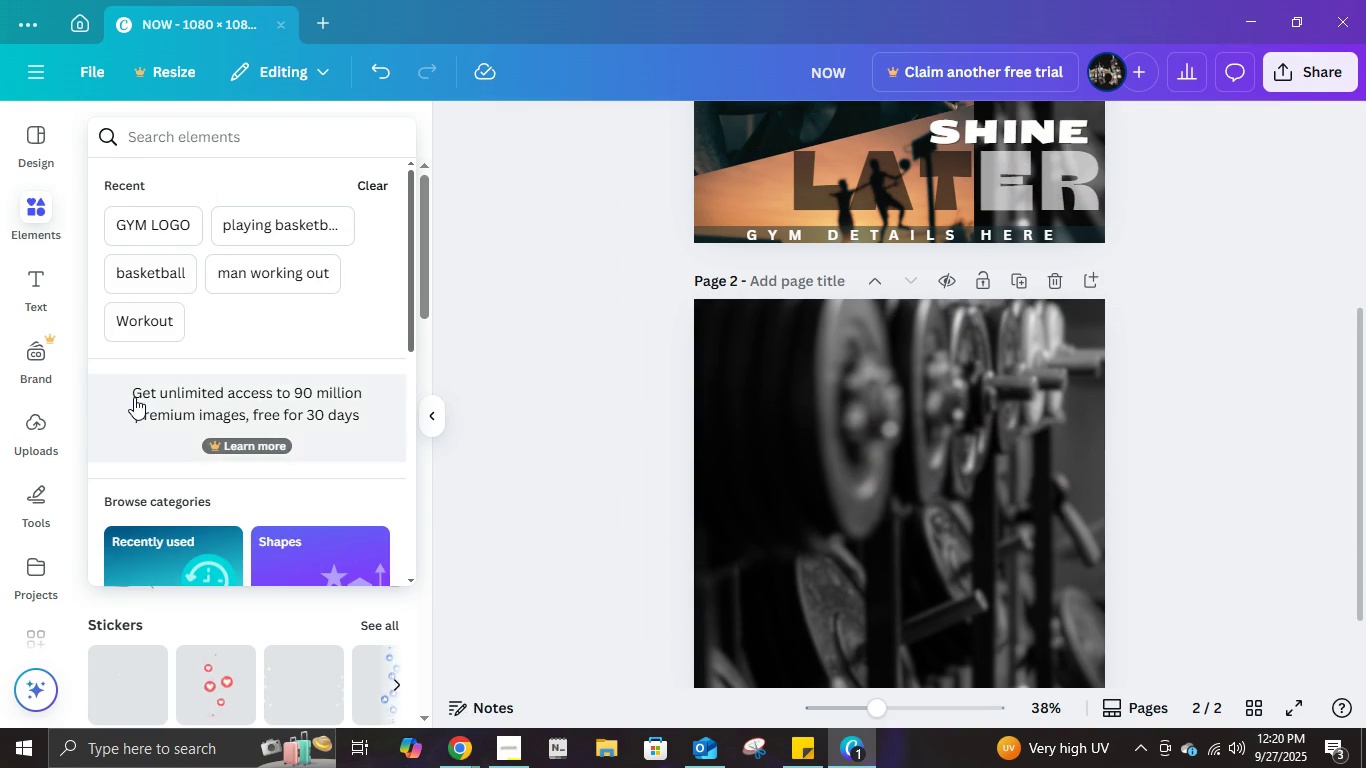 
scroll: coordinate [134, 397], scroll_direction: down, amount: 3.0
 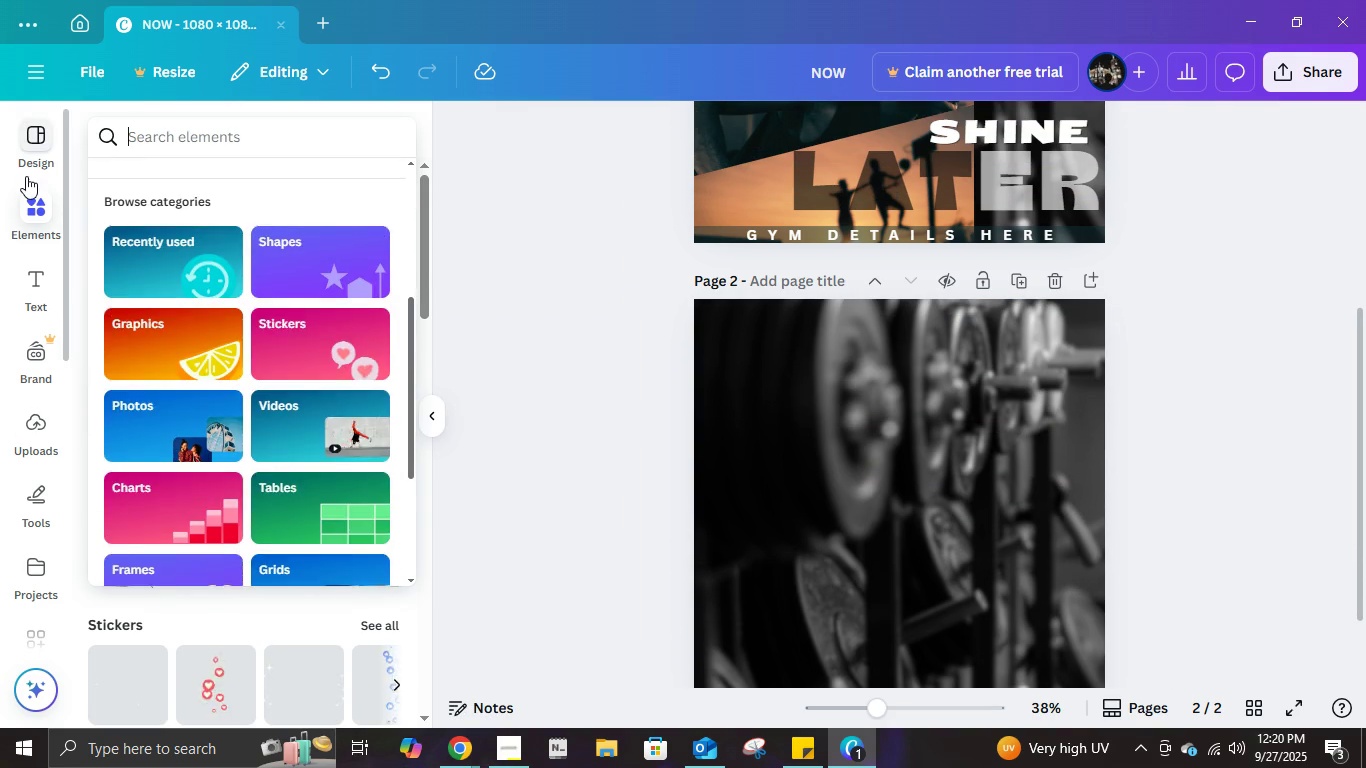 
left_click([26, 176])
 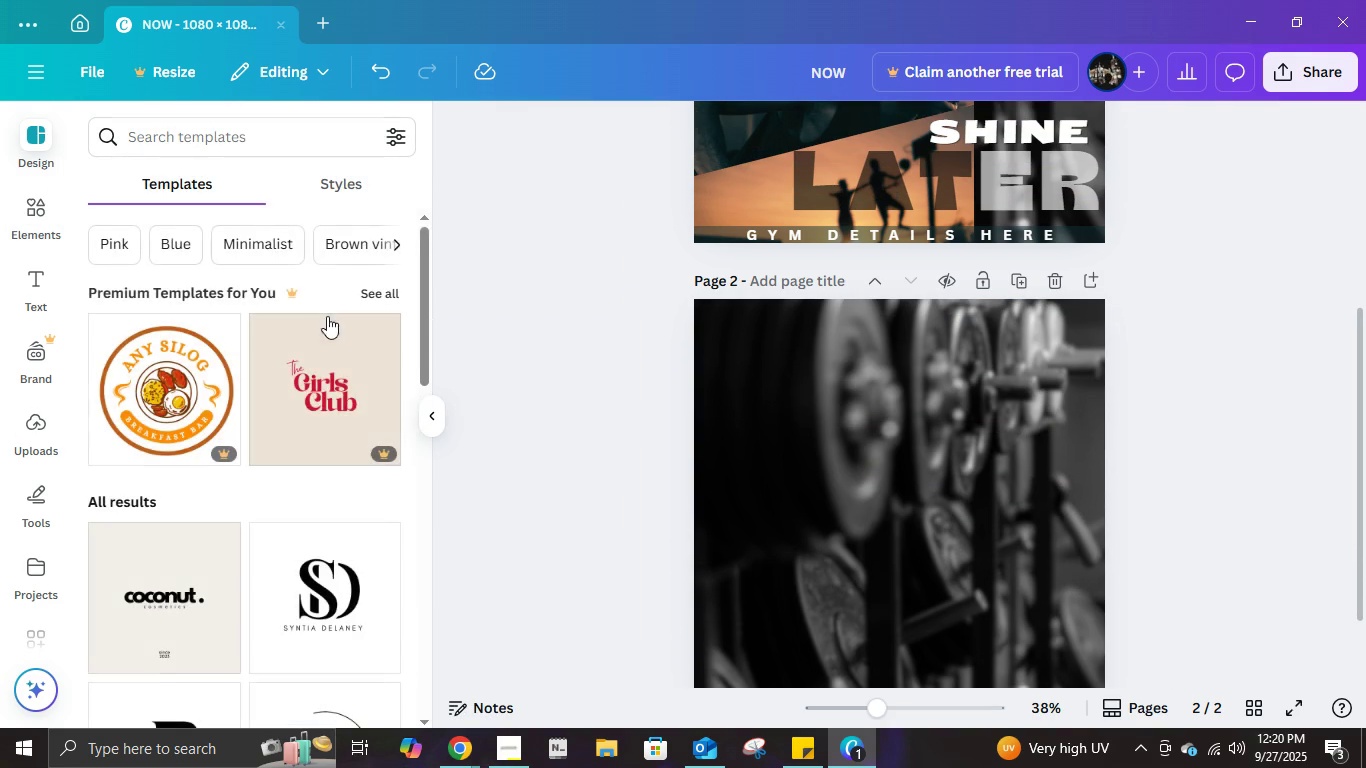 
scroll: coordinate [327, 338], scroll_direction: down, amount: 8.0
 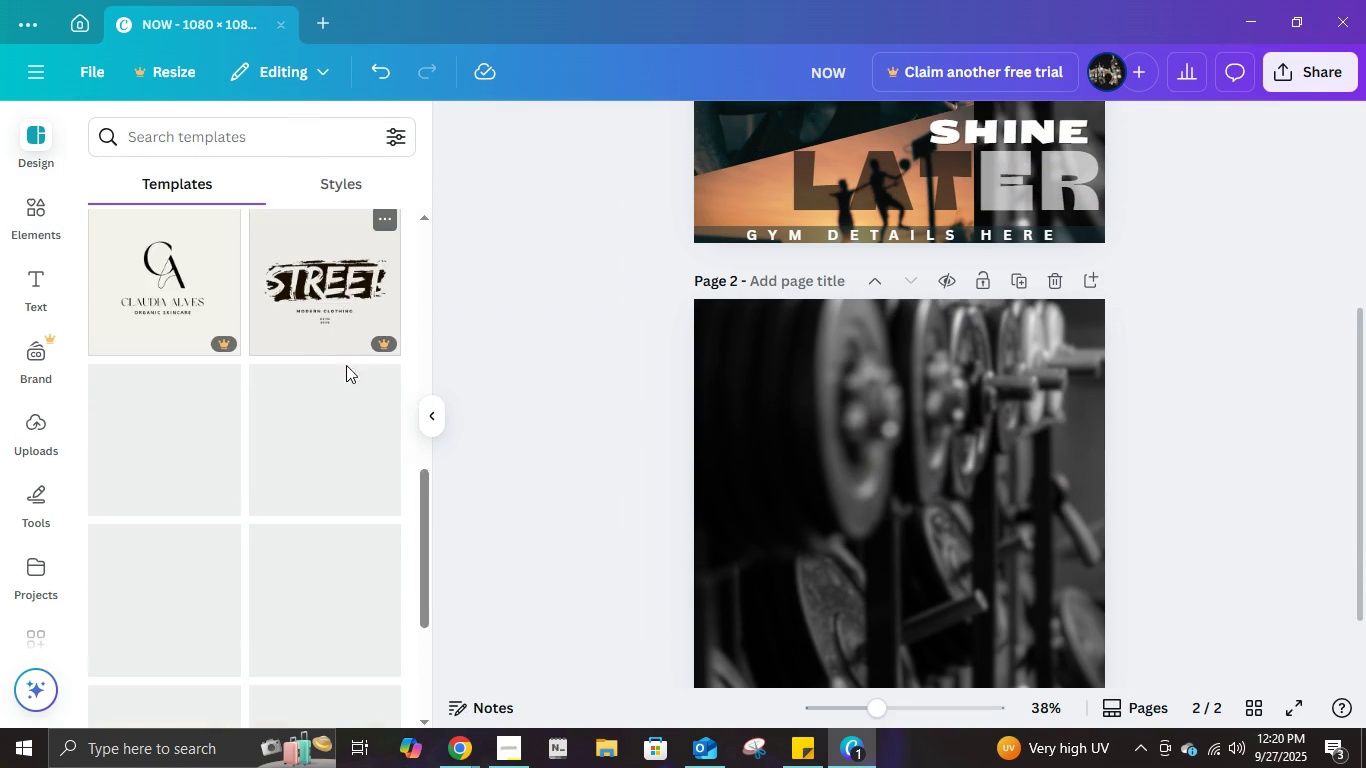 
scroll: coordinate [383, 391], scroll_direction: up, amount: 9.0
 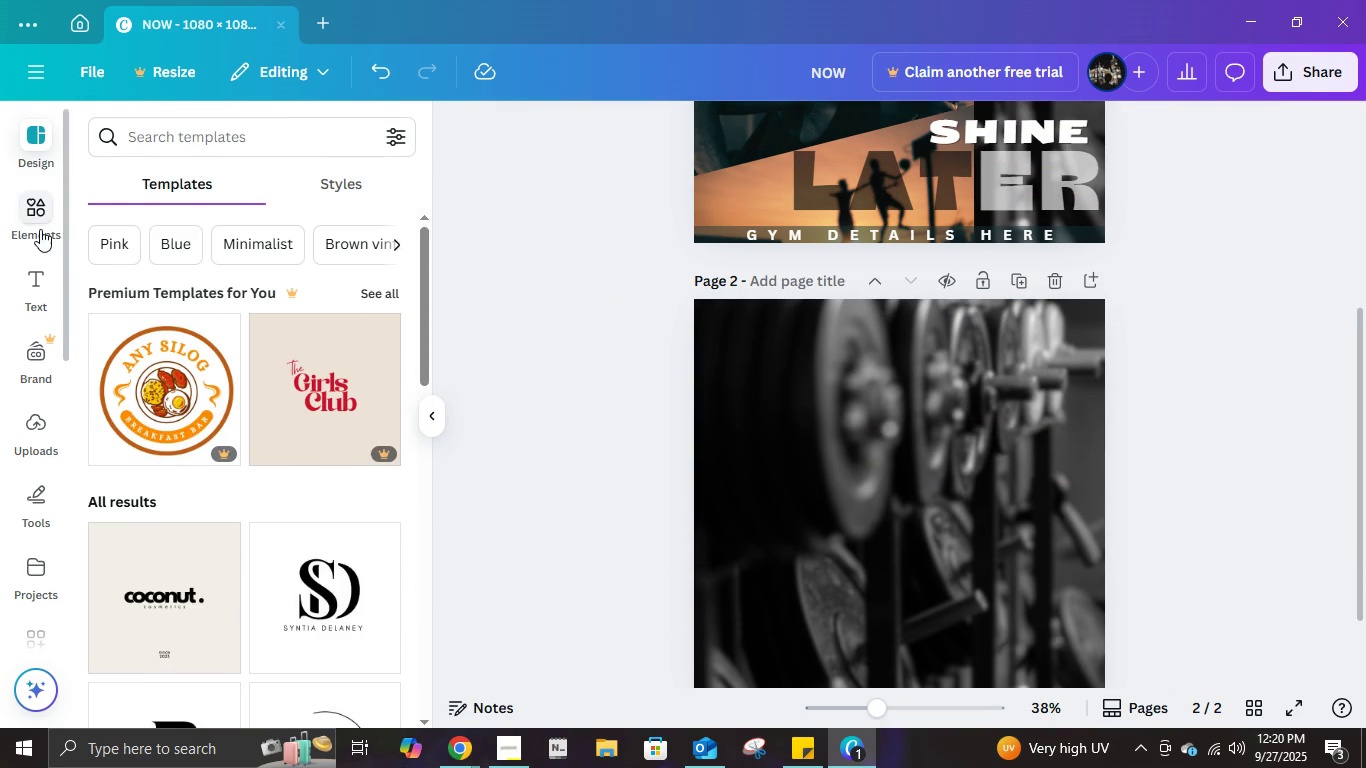 
left_click([40, 226])
 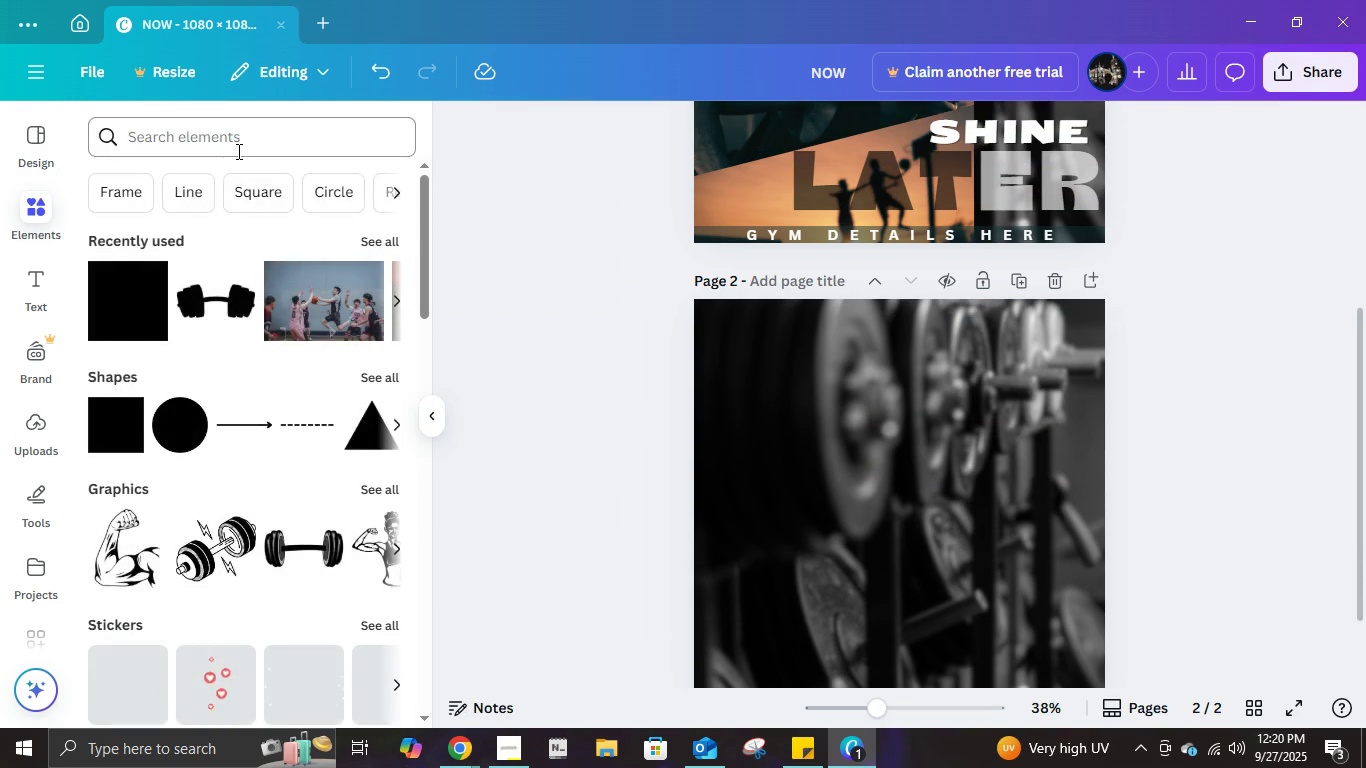 
left_click([237, 151])
 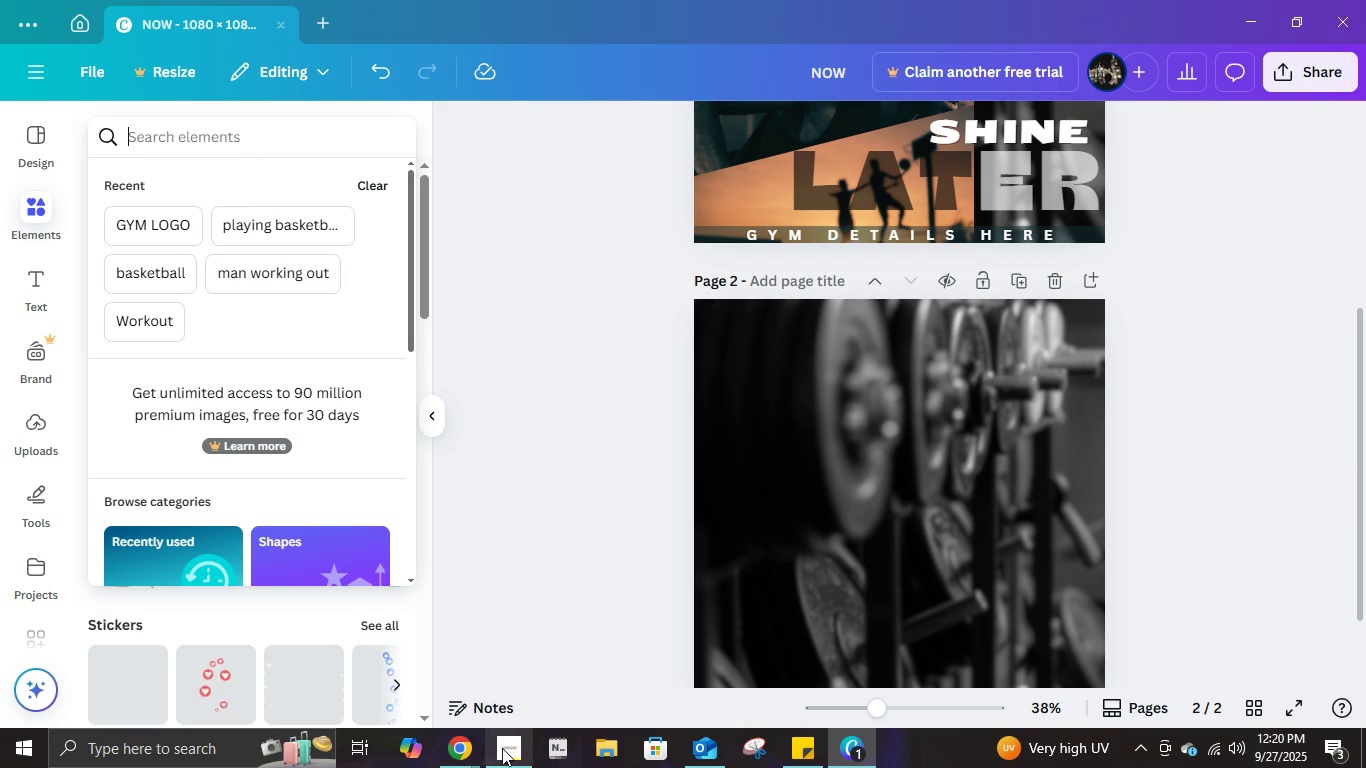 
left_click([475, 749])
 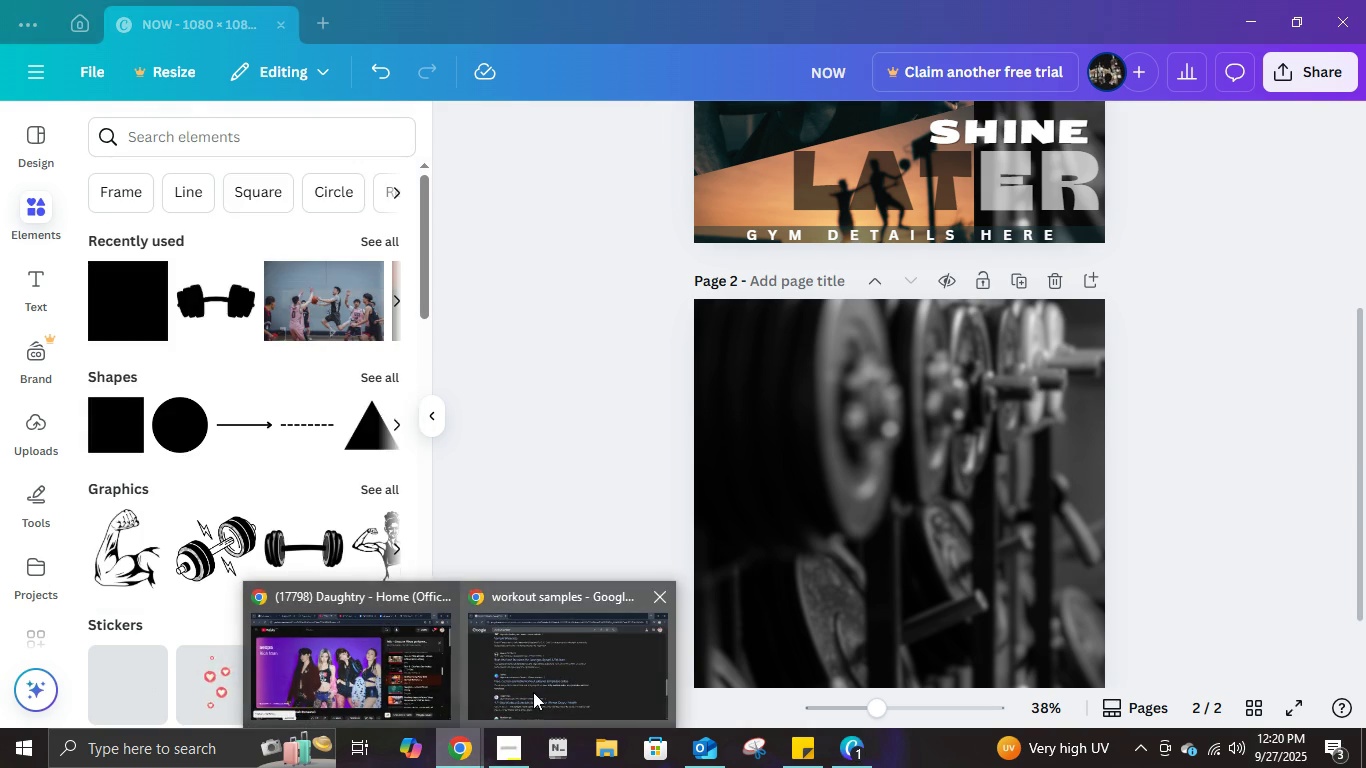 
left_click([533, 692])
 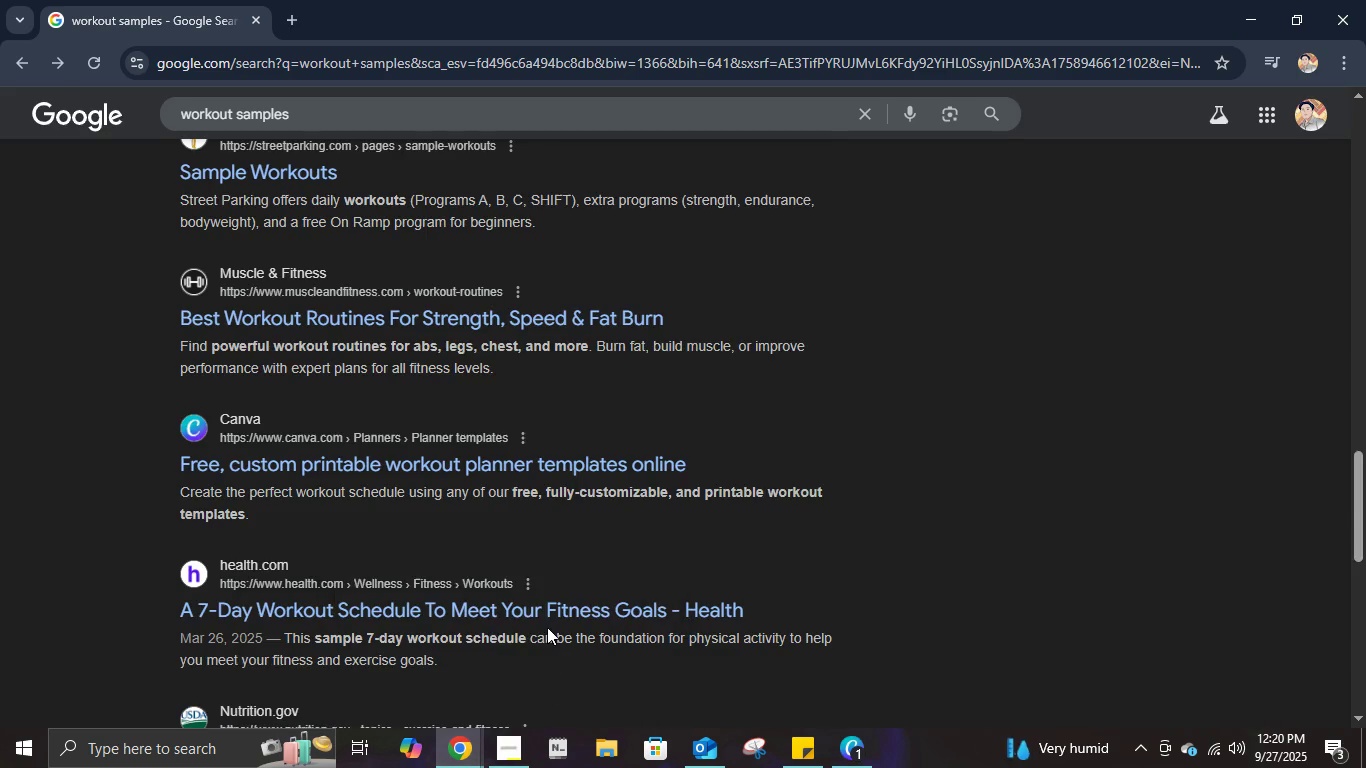 
scroll: coordinate [553, 643], scroll_direction: down, amount: 10.0
 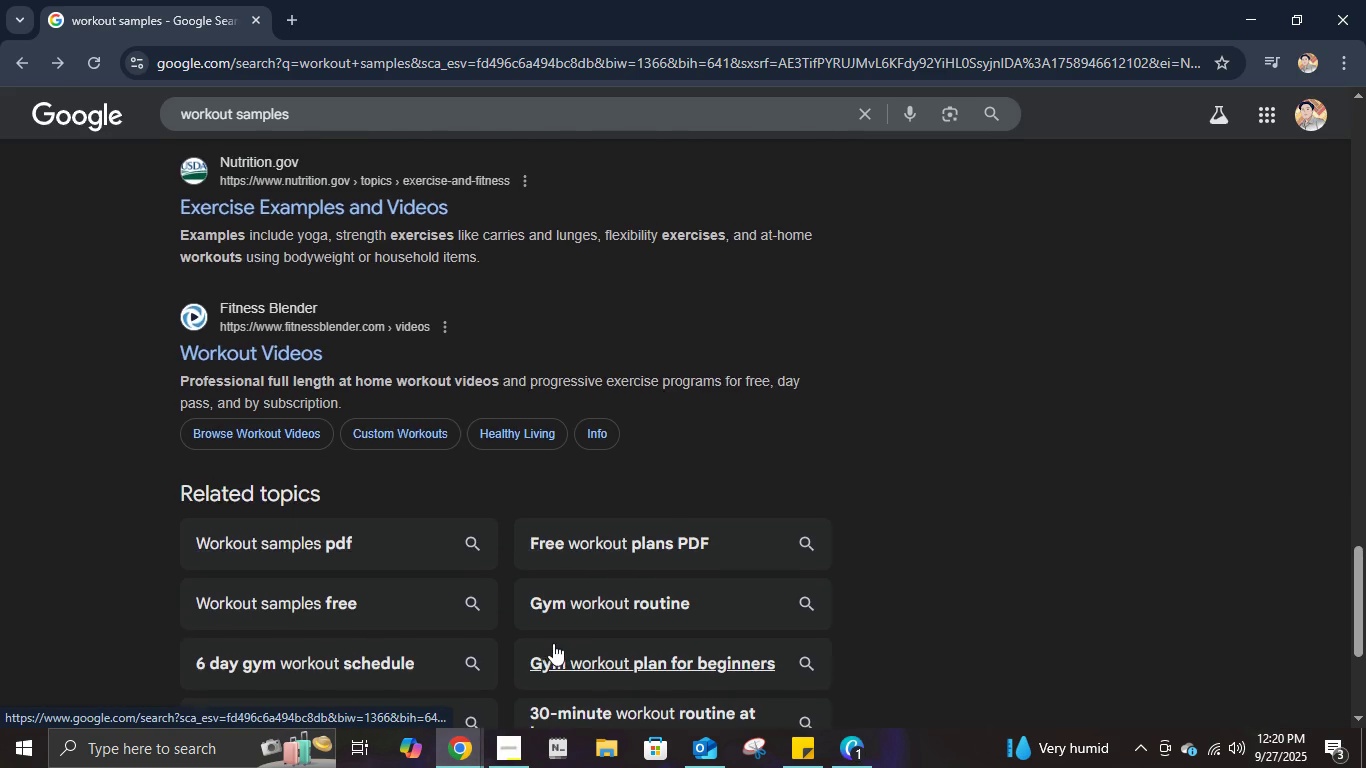 
scroll: coordinate [599, 580], scroll_direction: up, amount: 30.0
 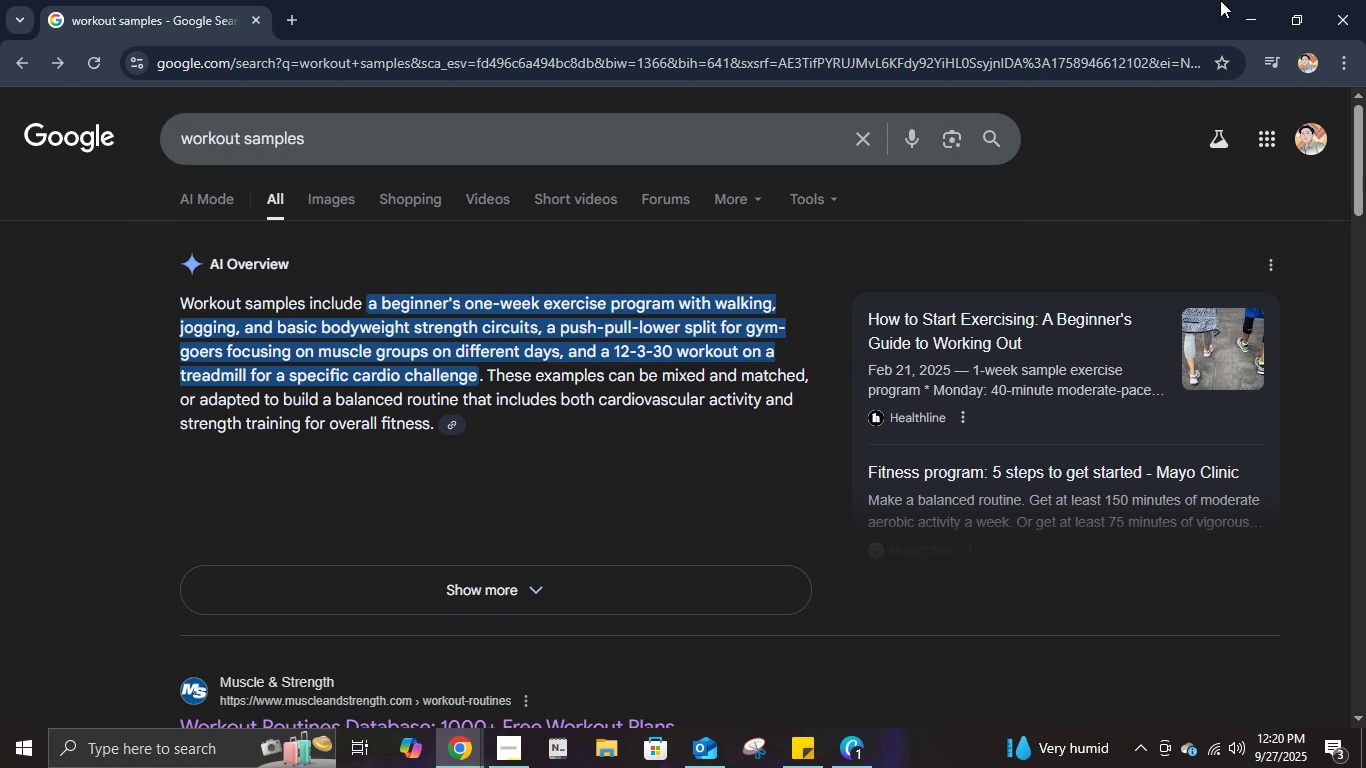 
double_click([1229, 0])
 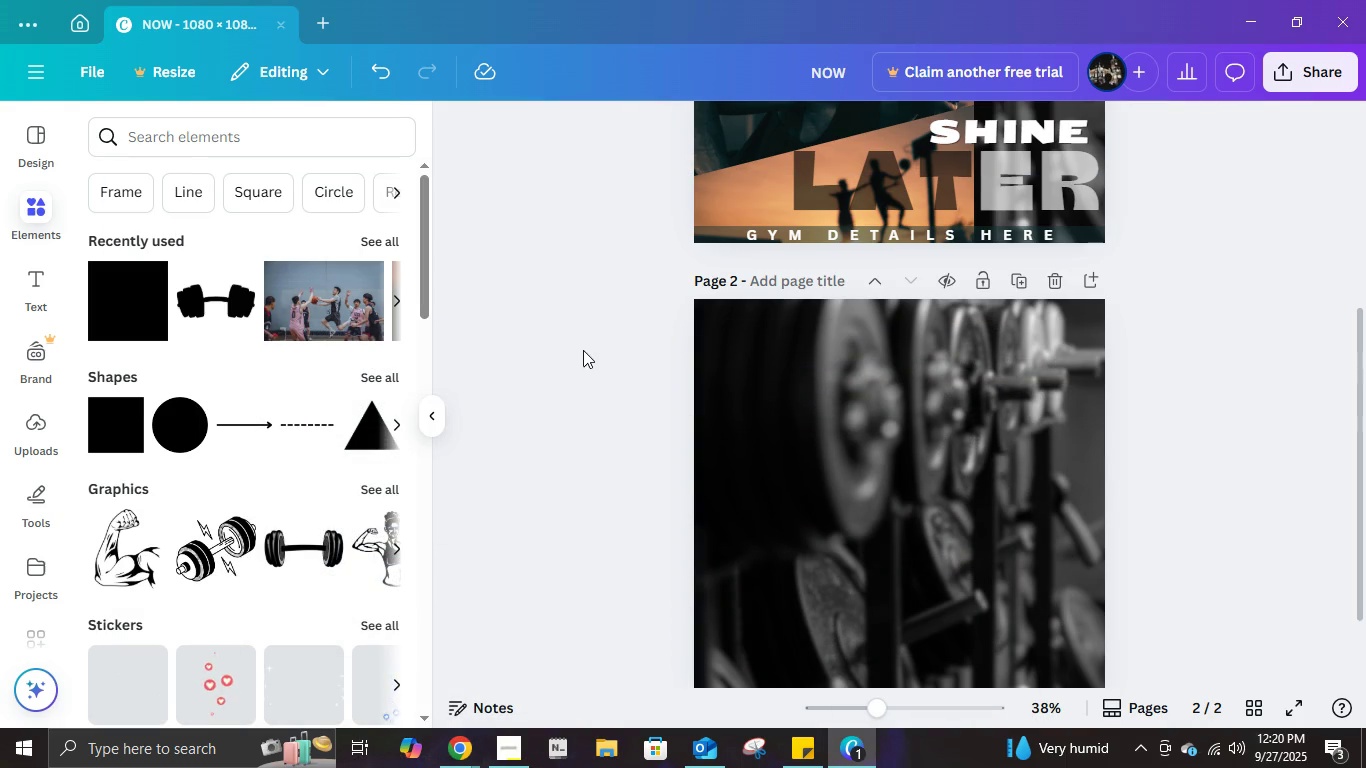 
left_click([583, 350])
 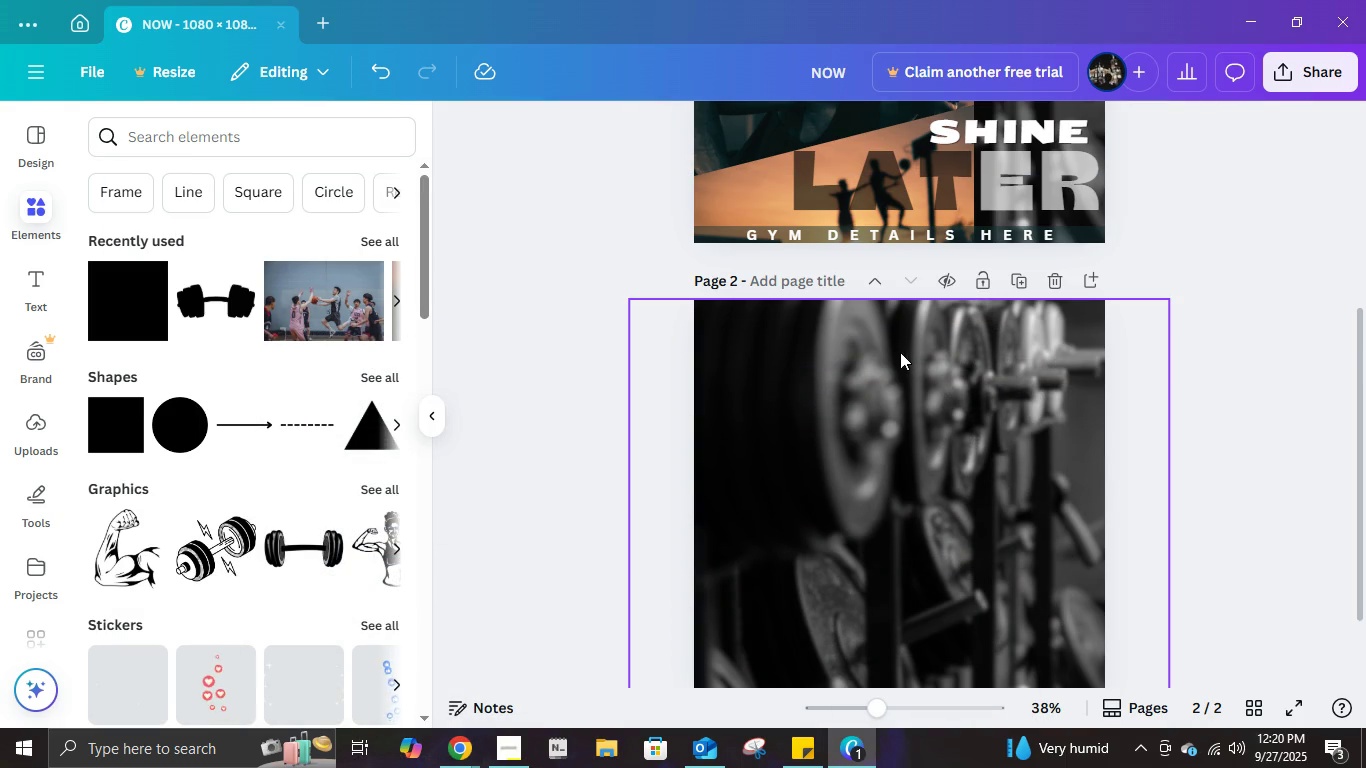 
scroll: coordinate [906, 360], scroll_direction: down, amount: 2.0
 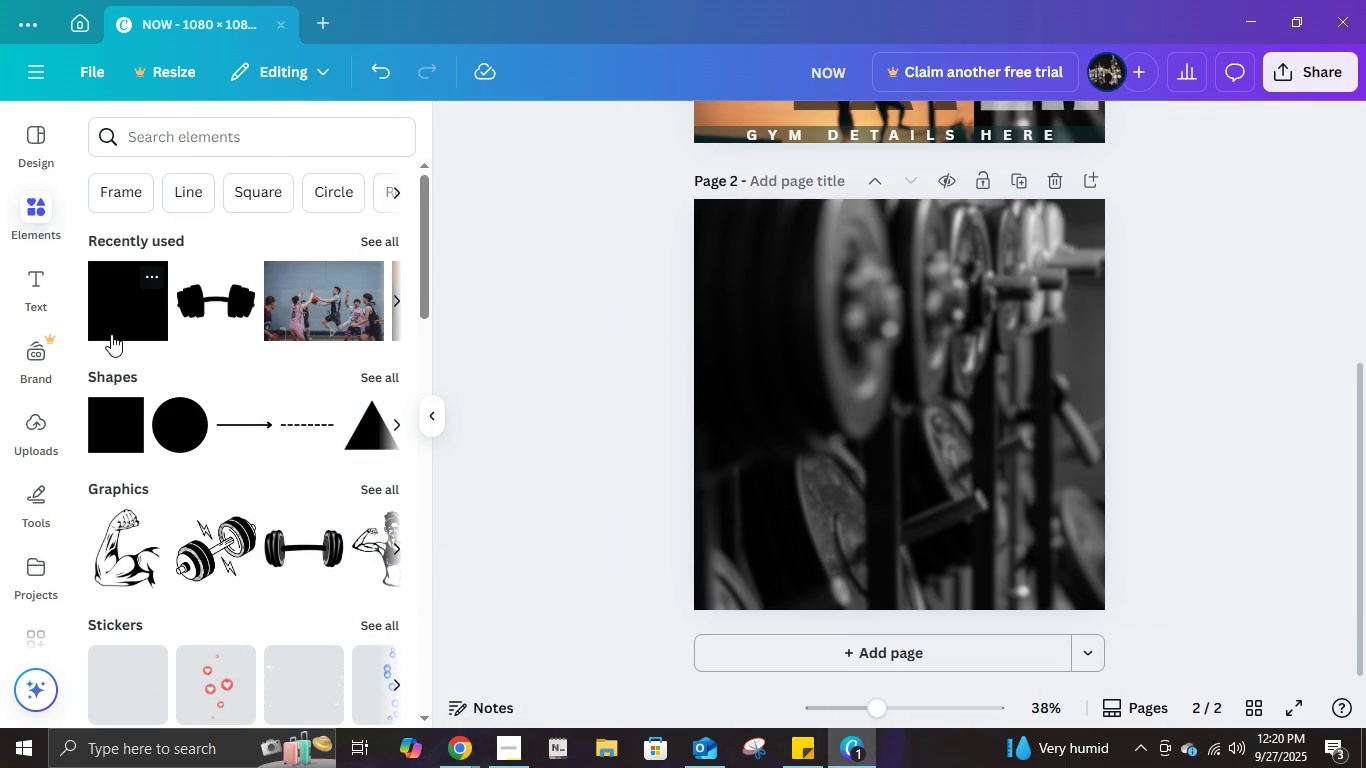 
left_click([111, 334])